 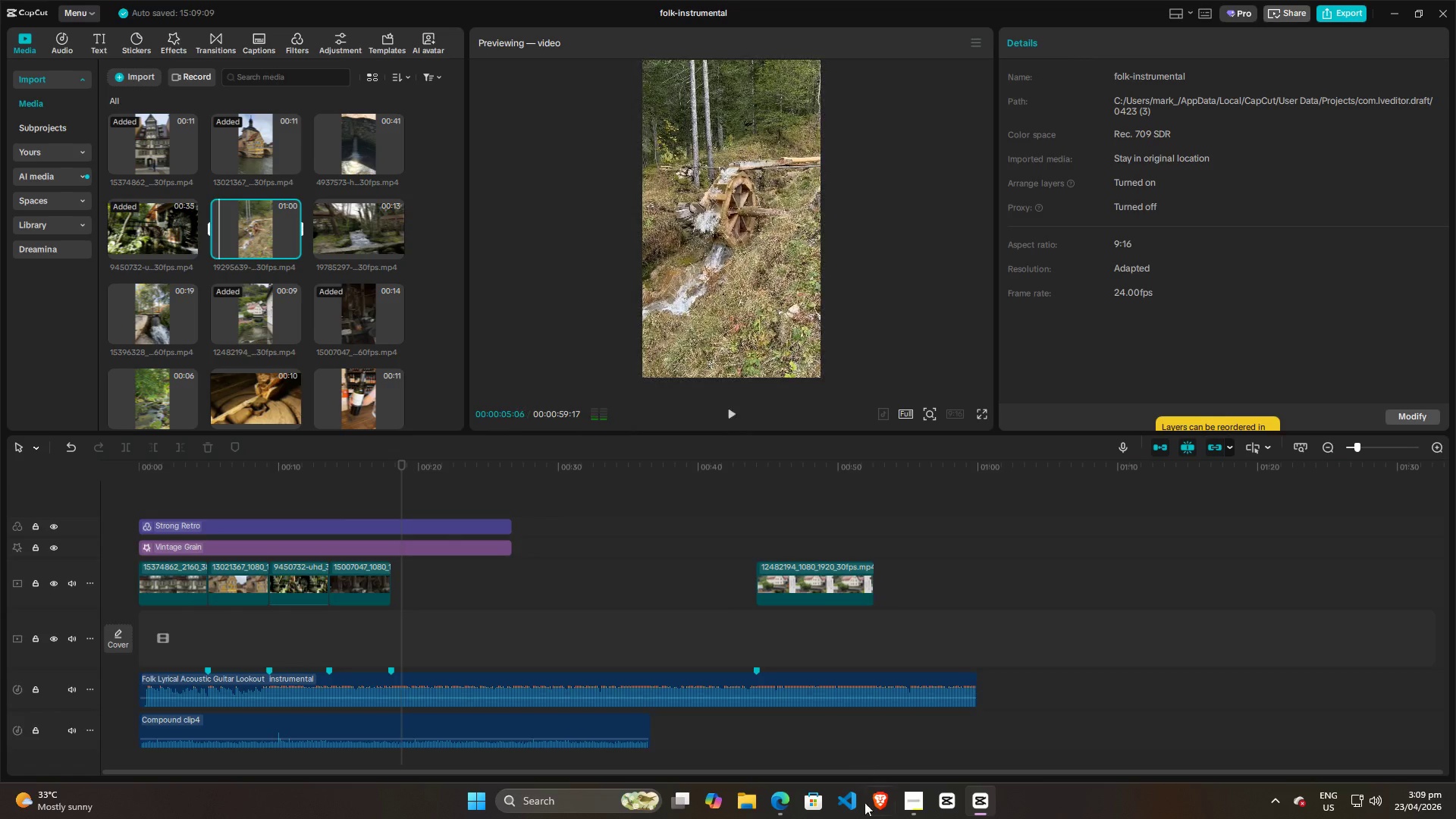 
left_click([783, 805])
 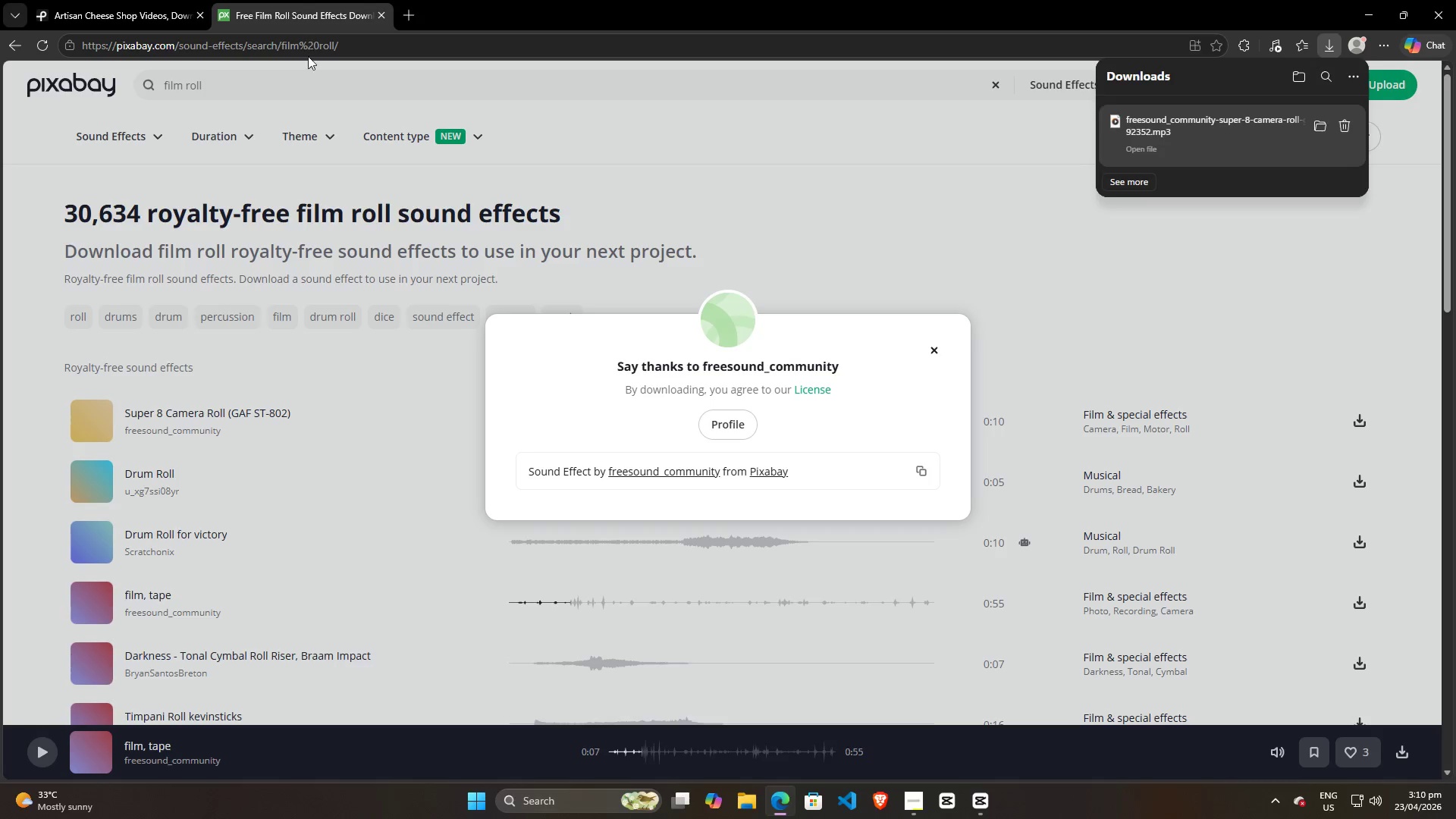 
left_click([297, 67])
 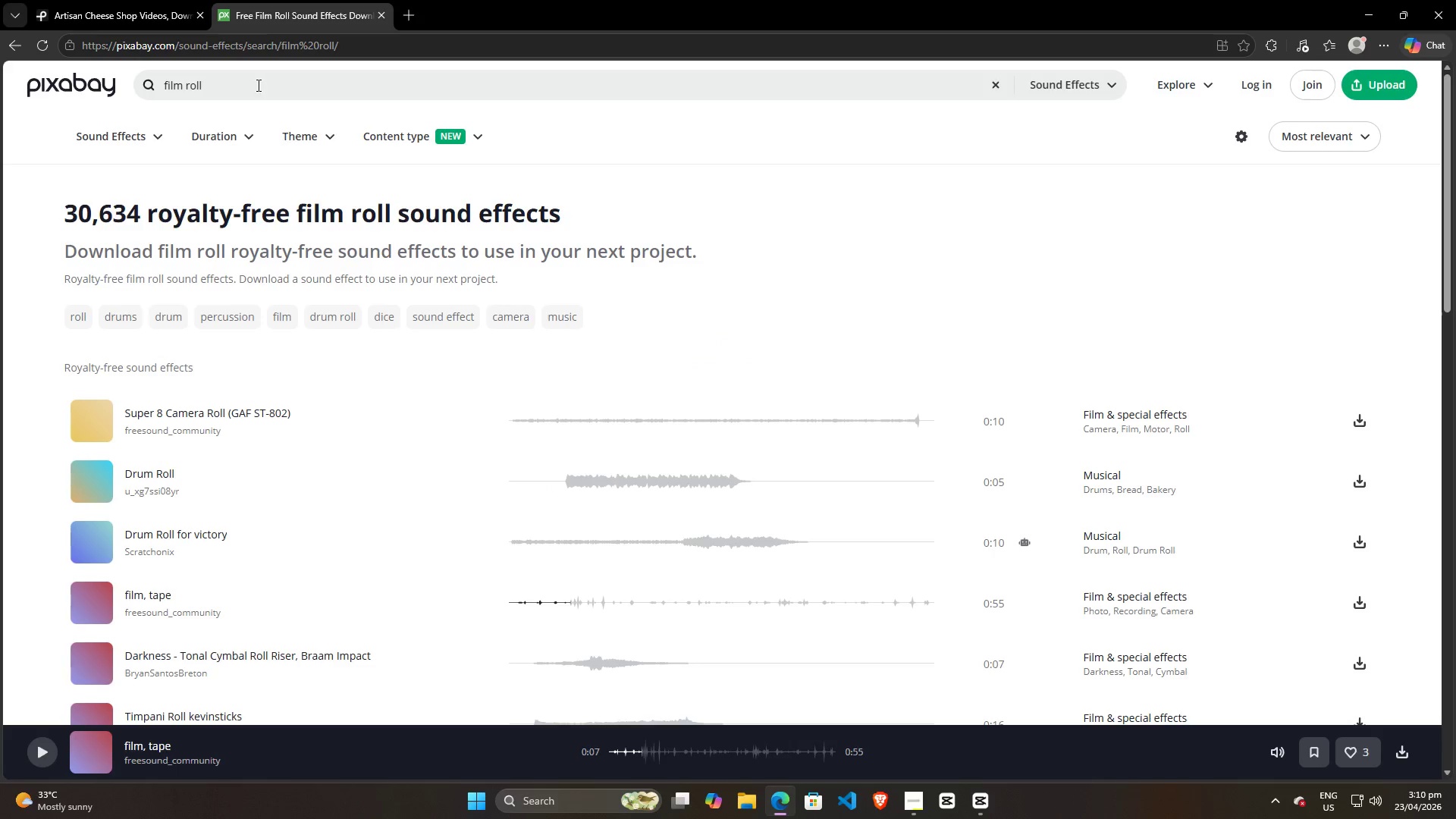 
left_click_drag(start_coordinate=[257, 85], to_coordinate=[0, 67])
 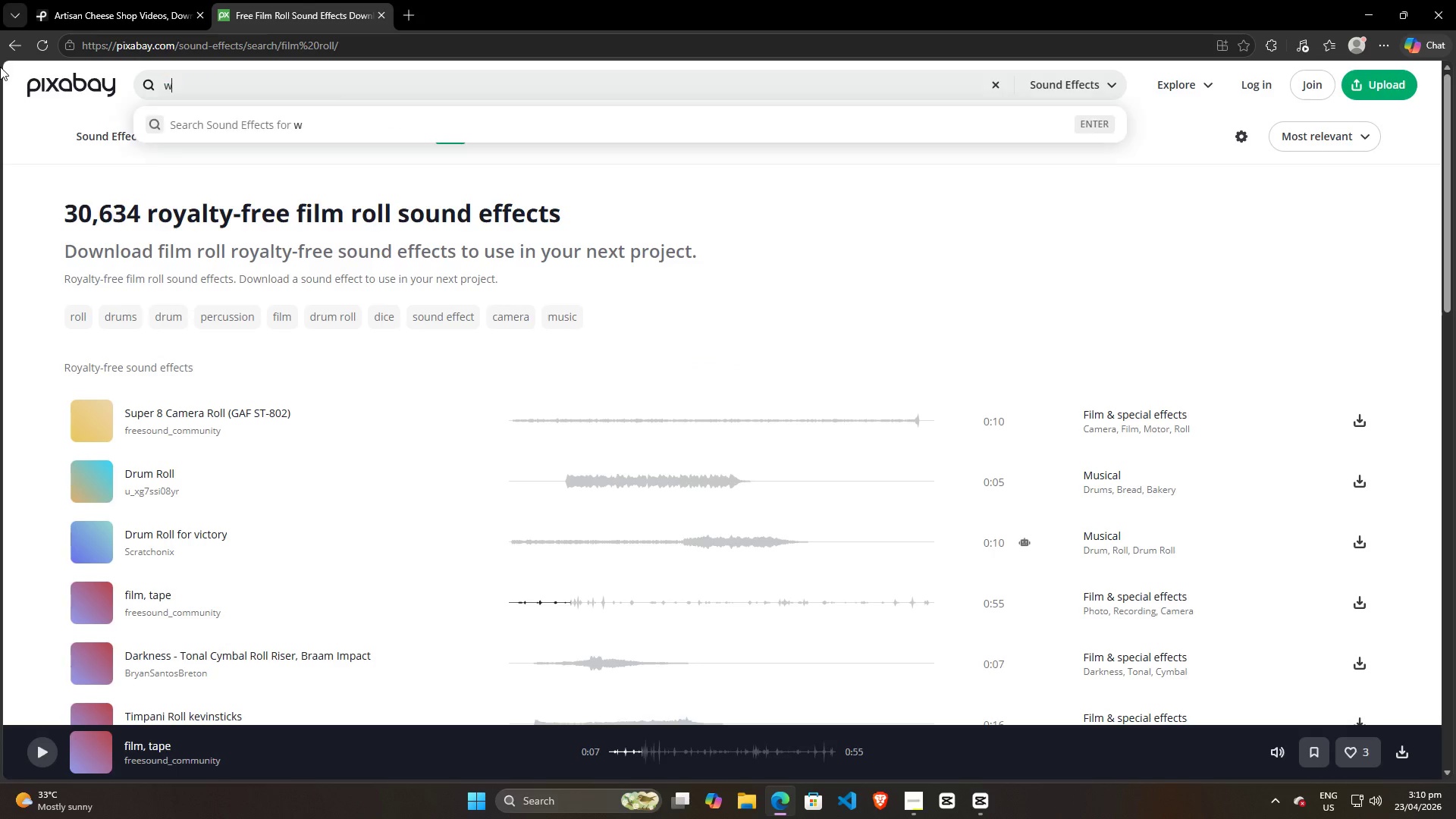 
type(wooden gear)
 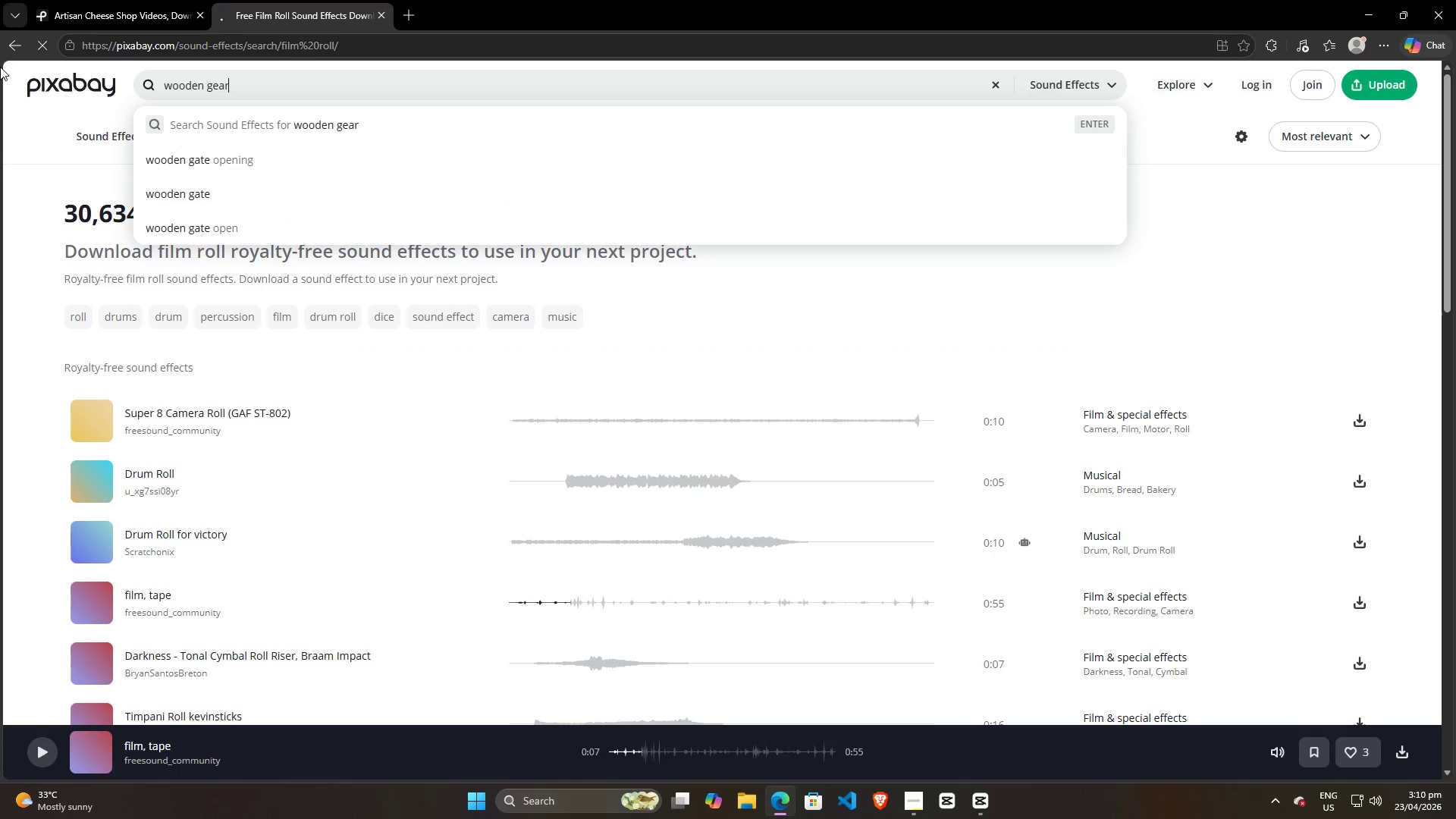 
key(Enter)
 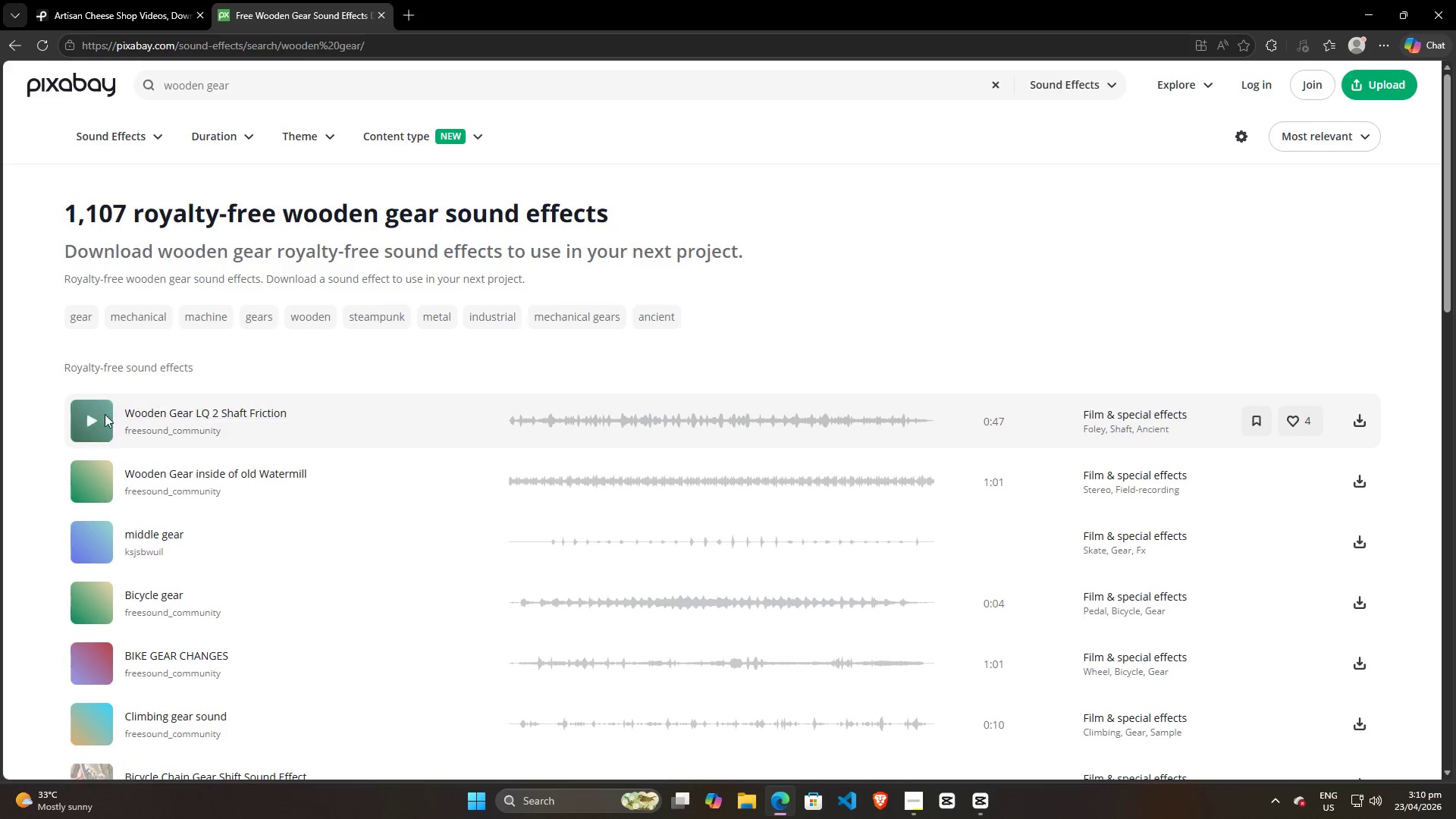 
left_click([82, 419])
 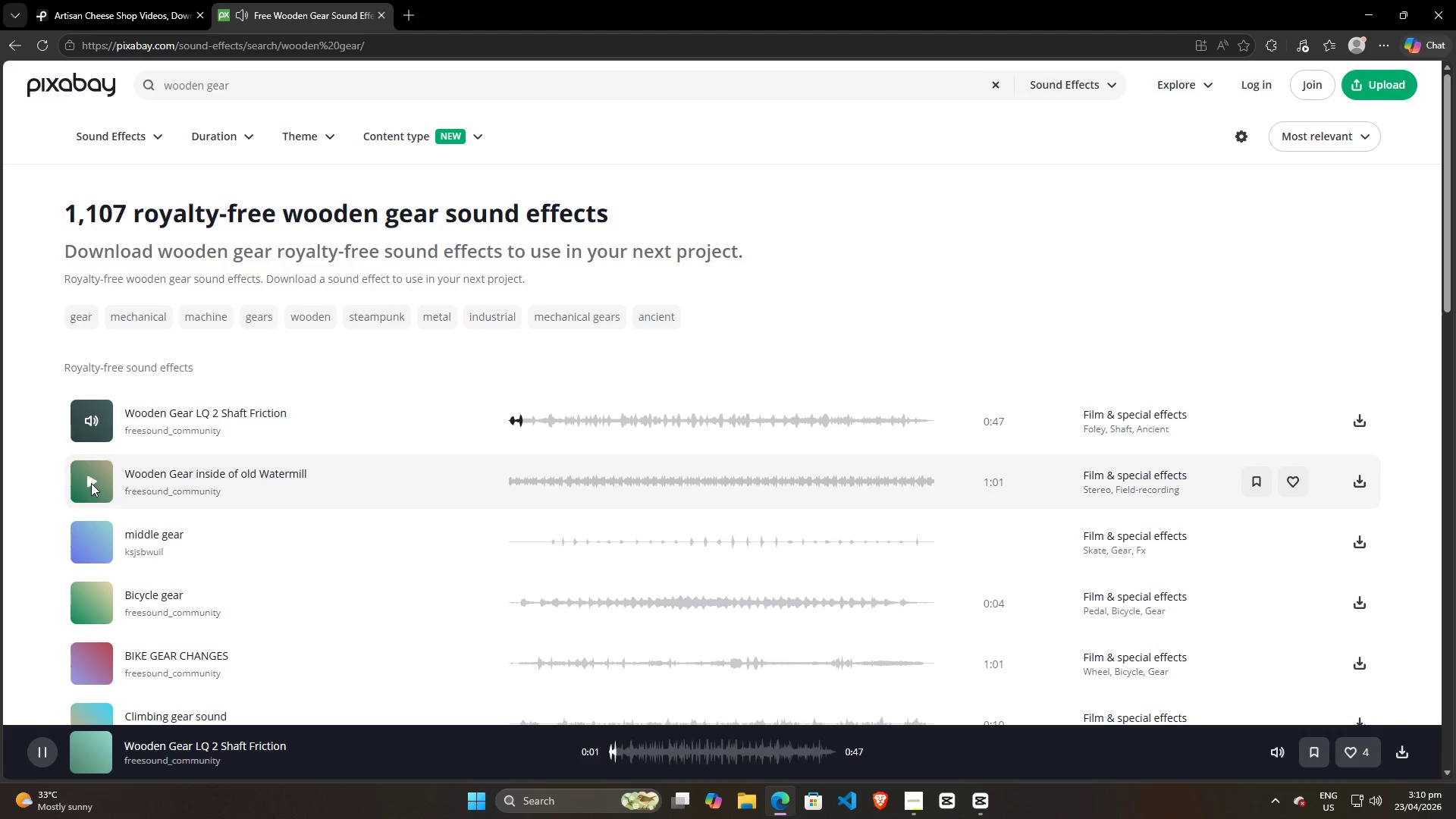 
left_click([91, 483])
 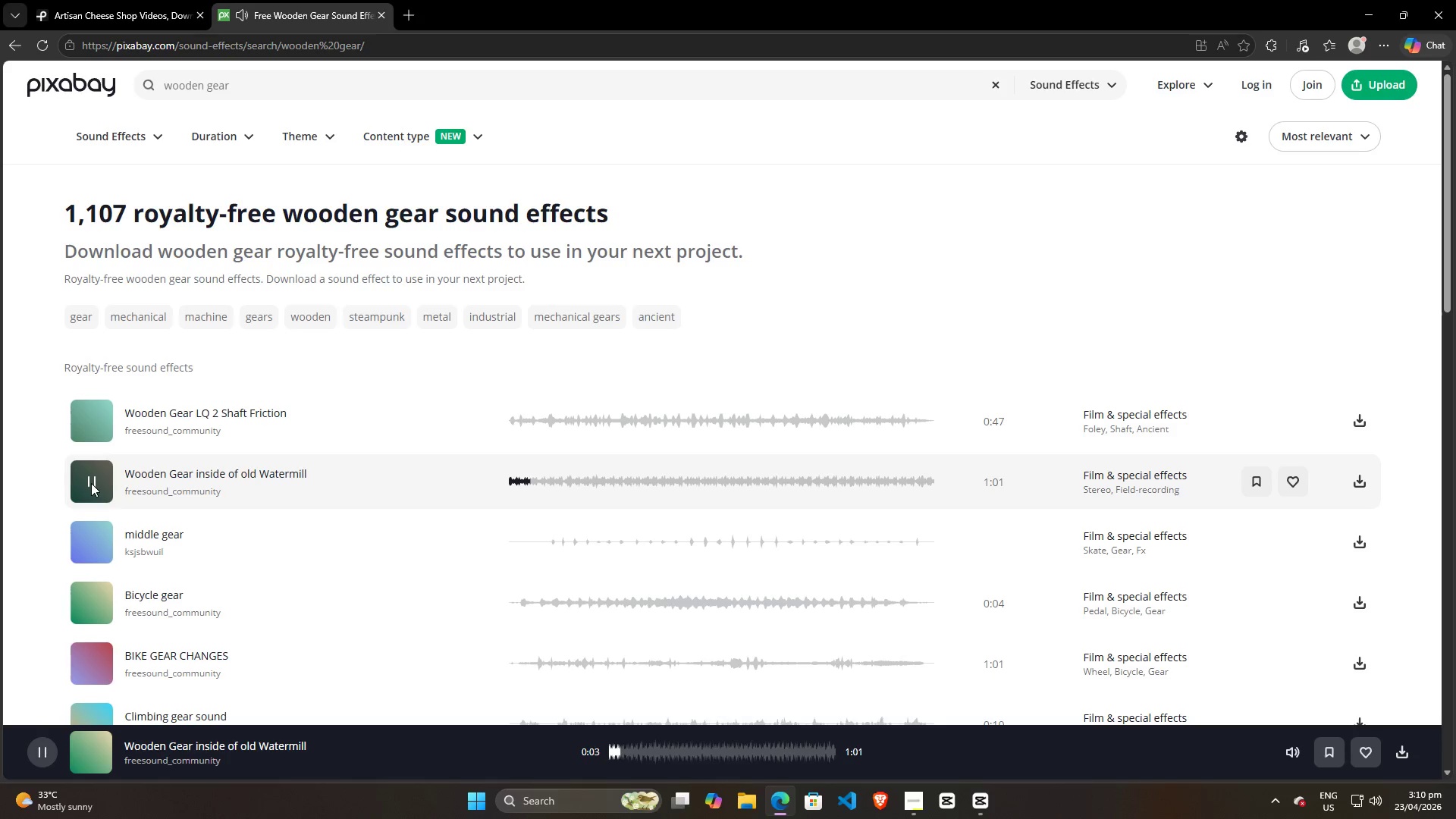 
wait(8.53)
 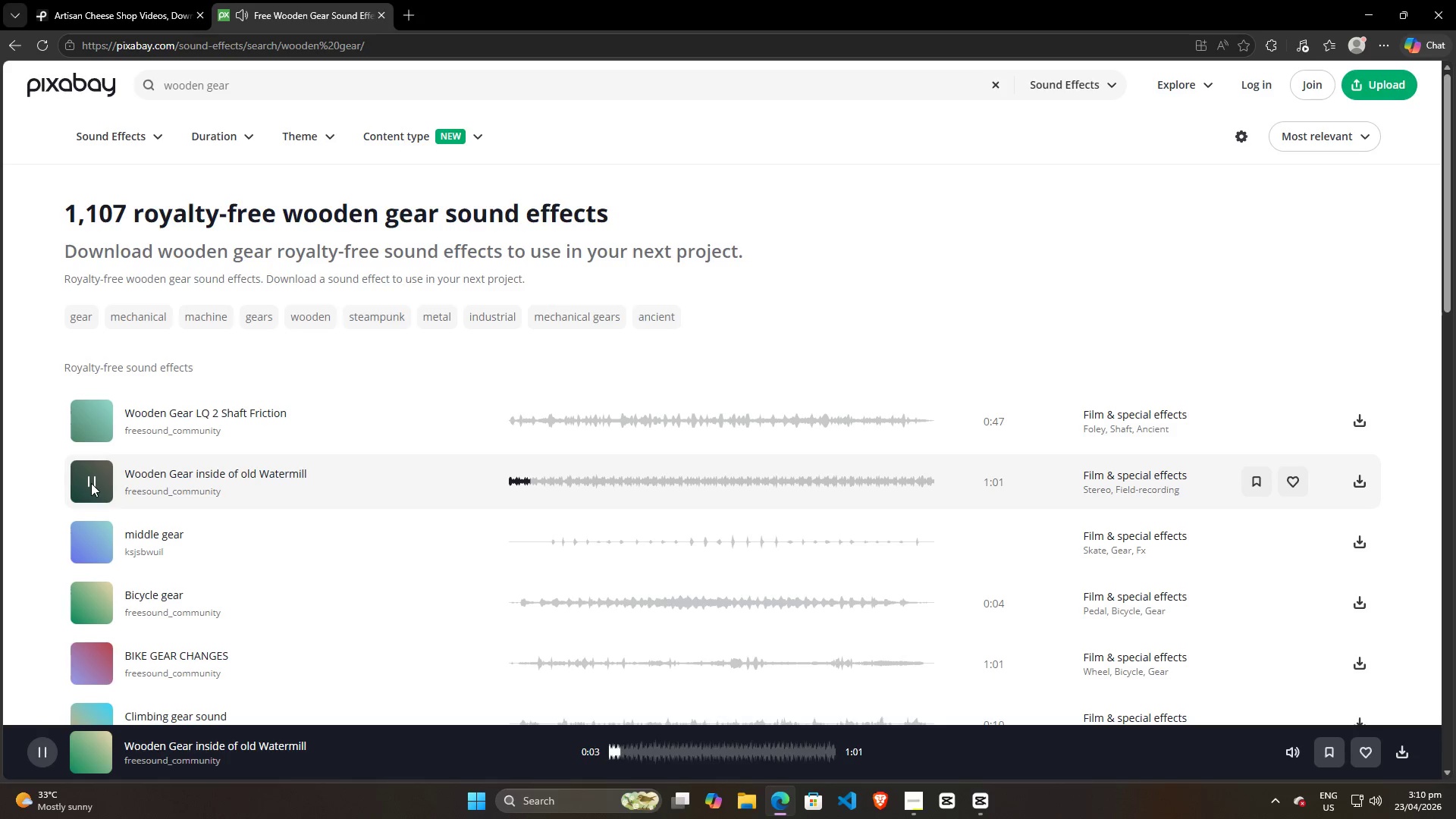 
left_click([91, 483])
 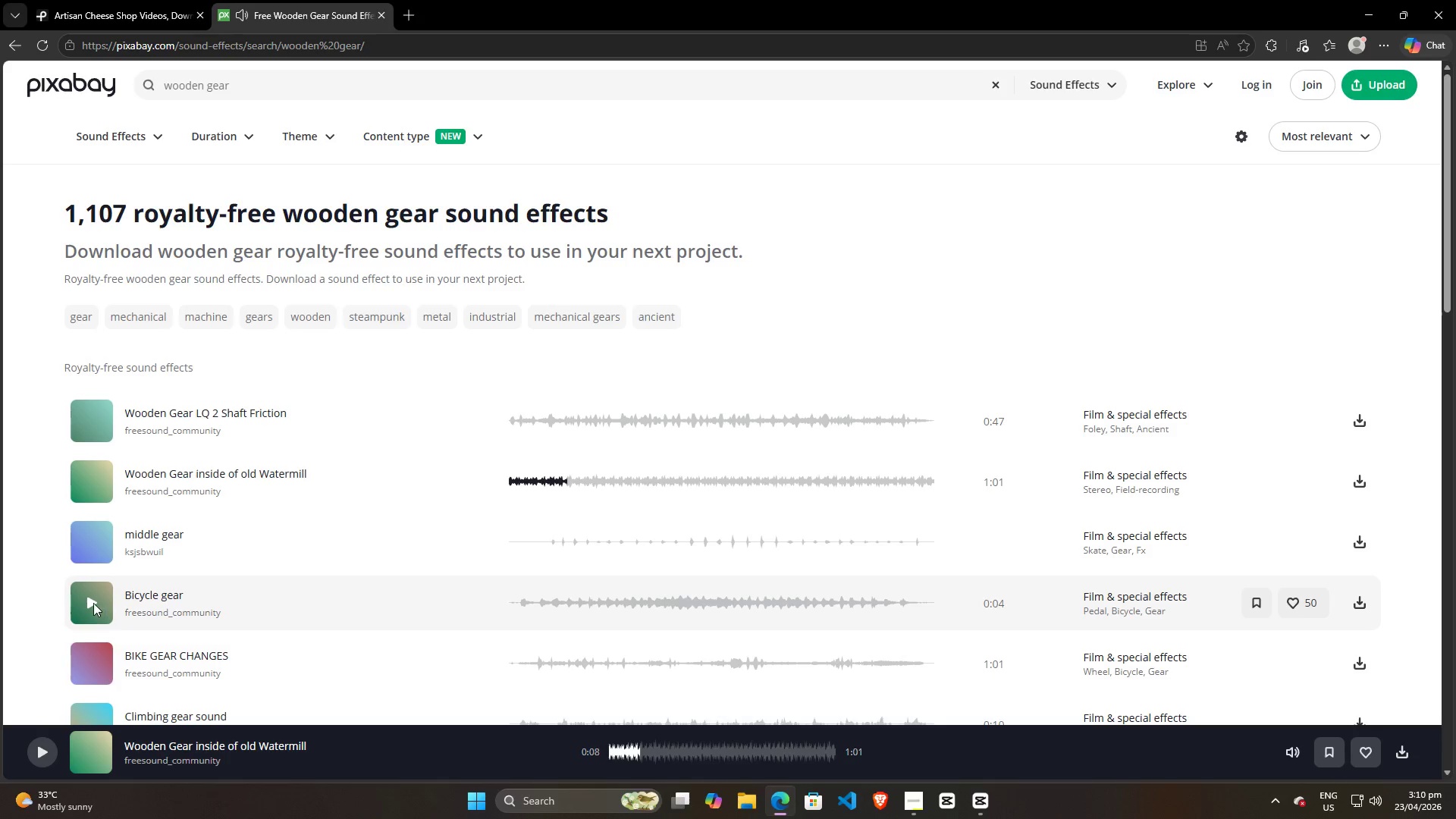 
left_click([92, 604])
 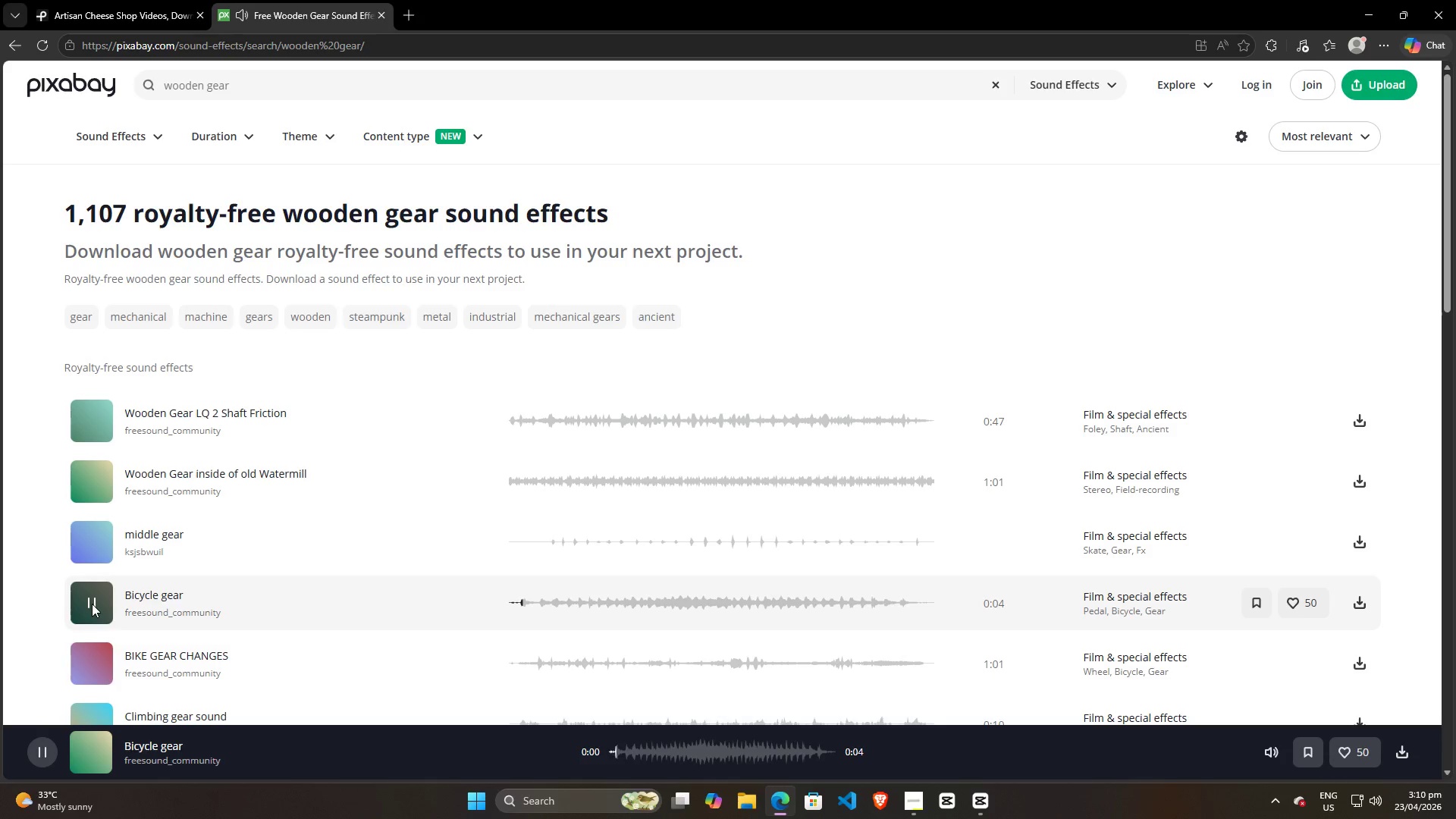 
left_click([92, 604])
 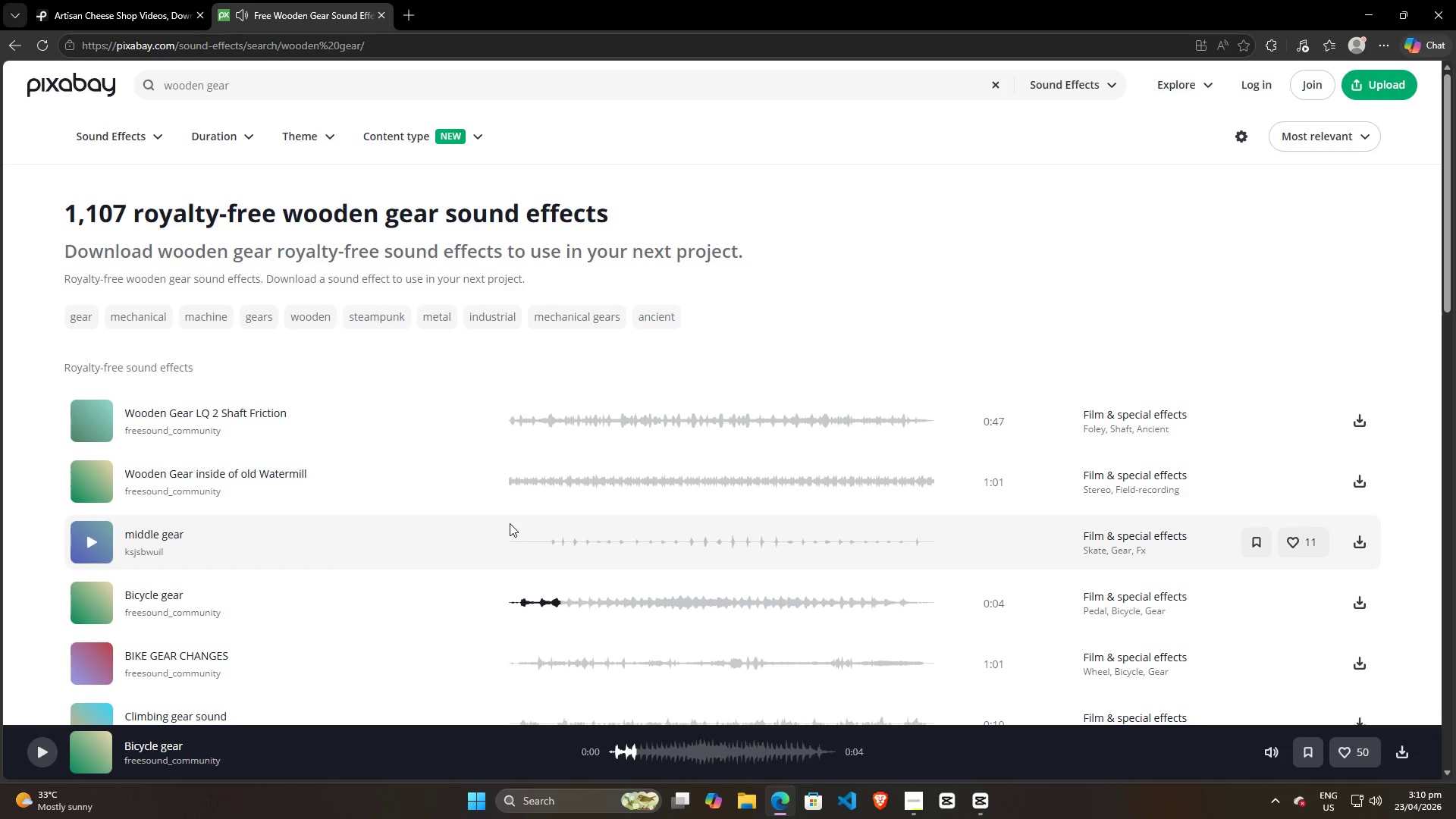 
mouse_move([930, 797])
 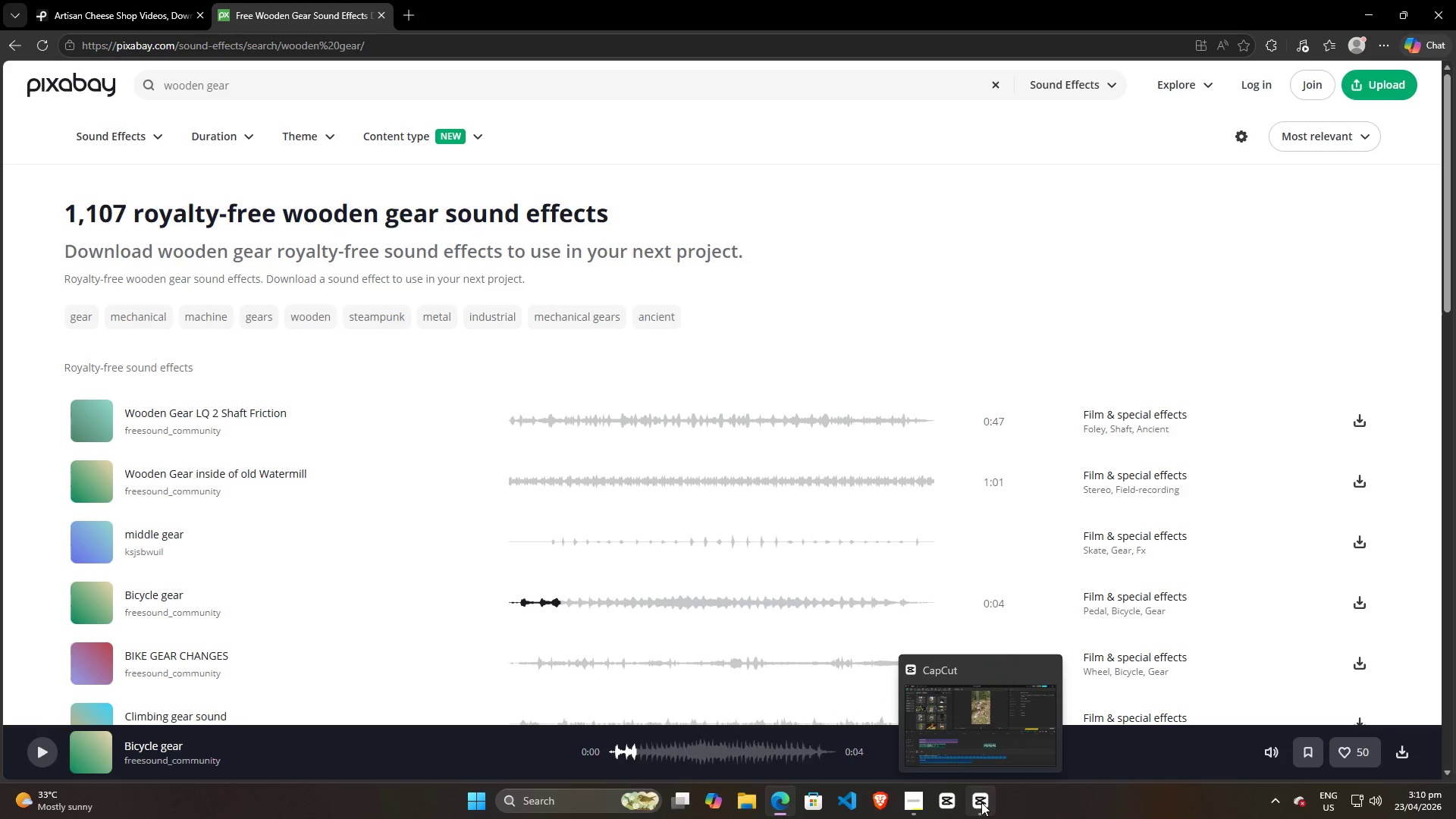 
left_click([981, 802])
 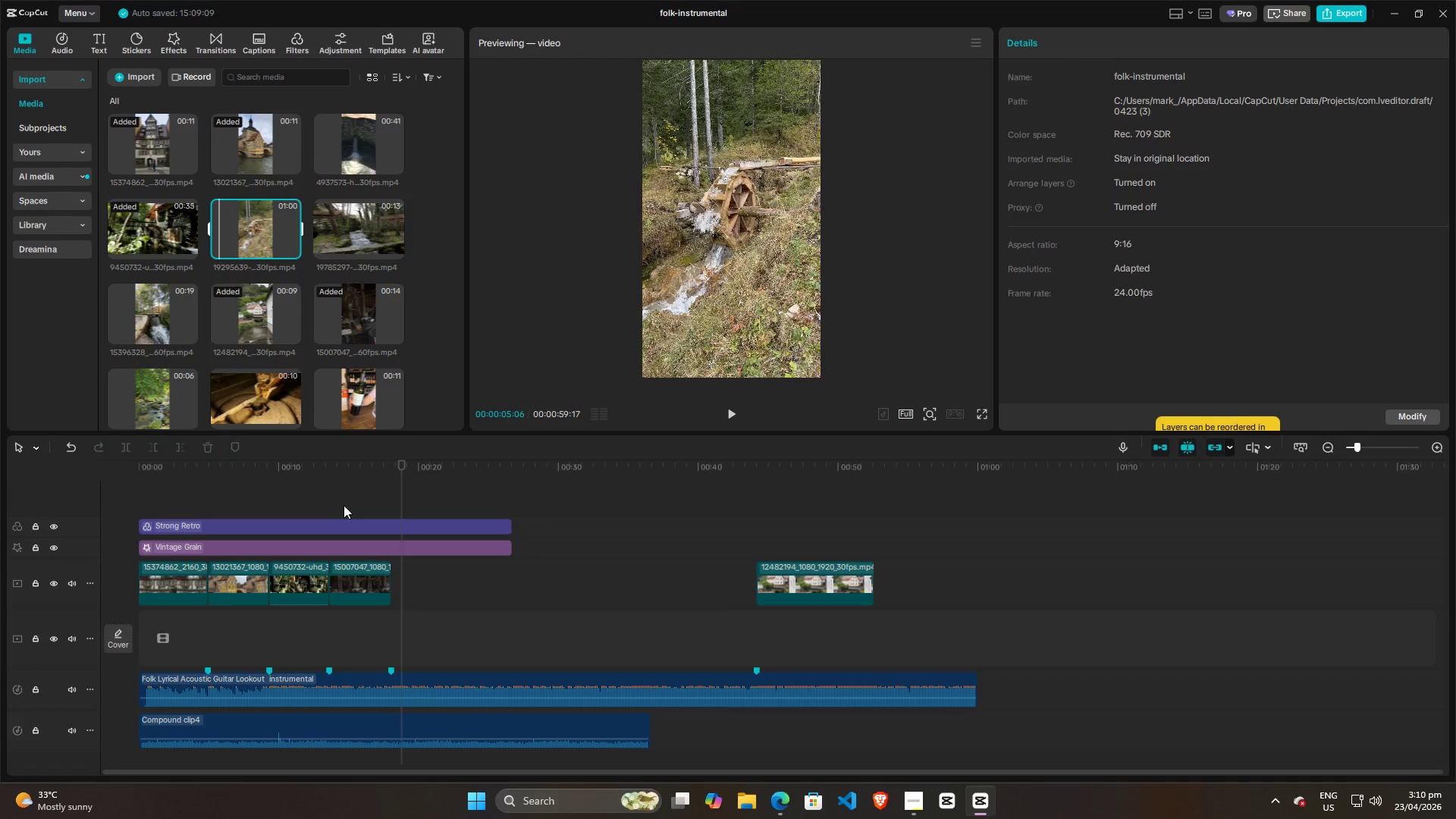 
left_click([337, 498])
 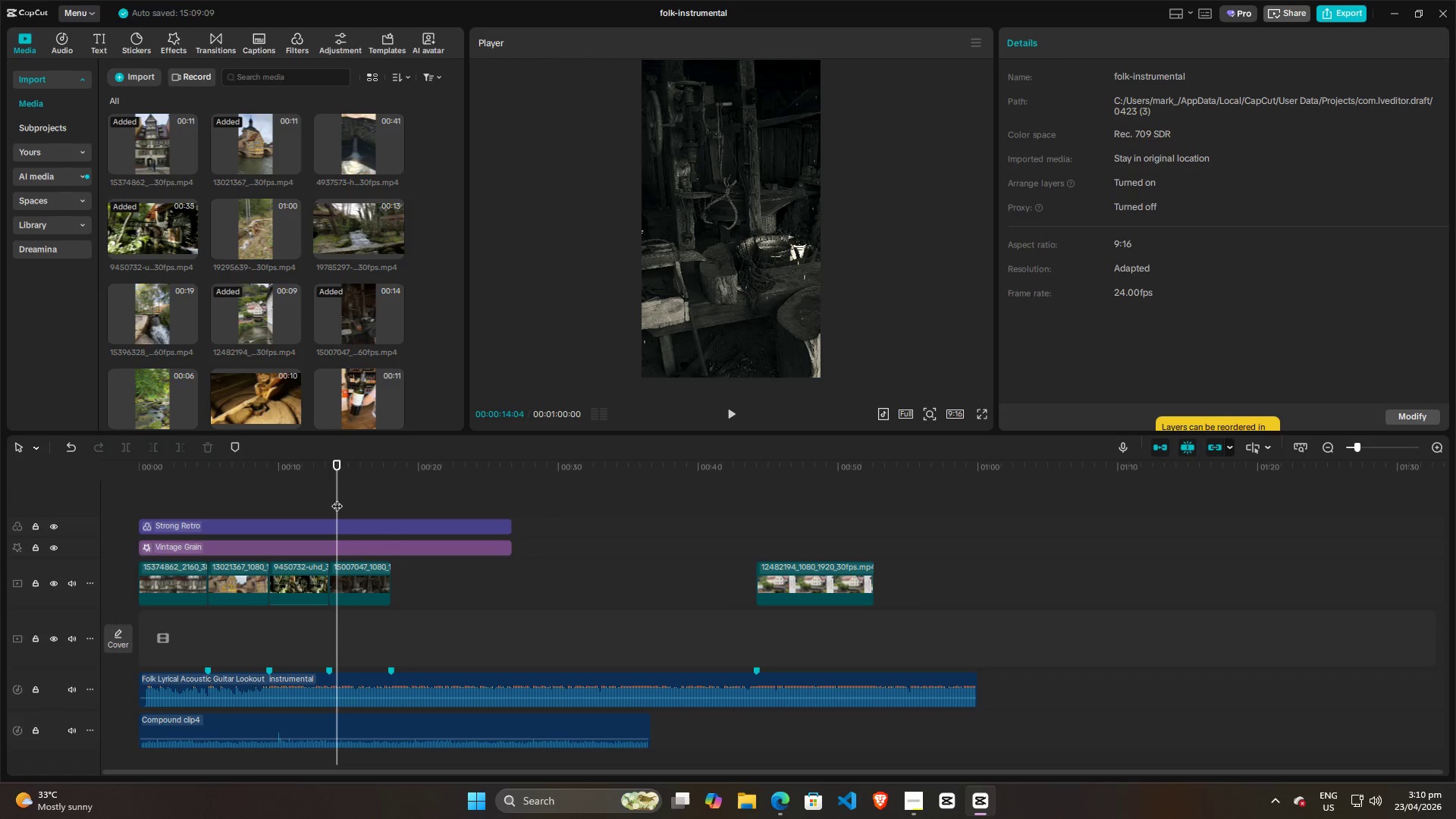 
key(Space)
 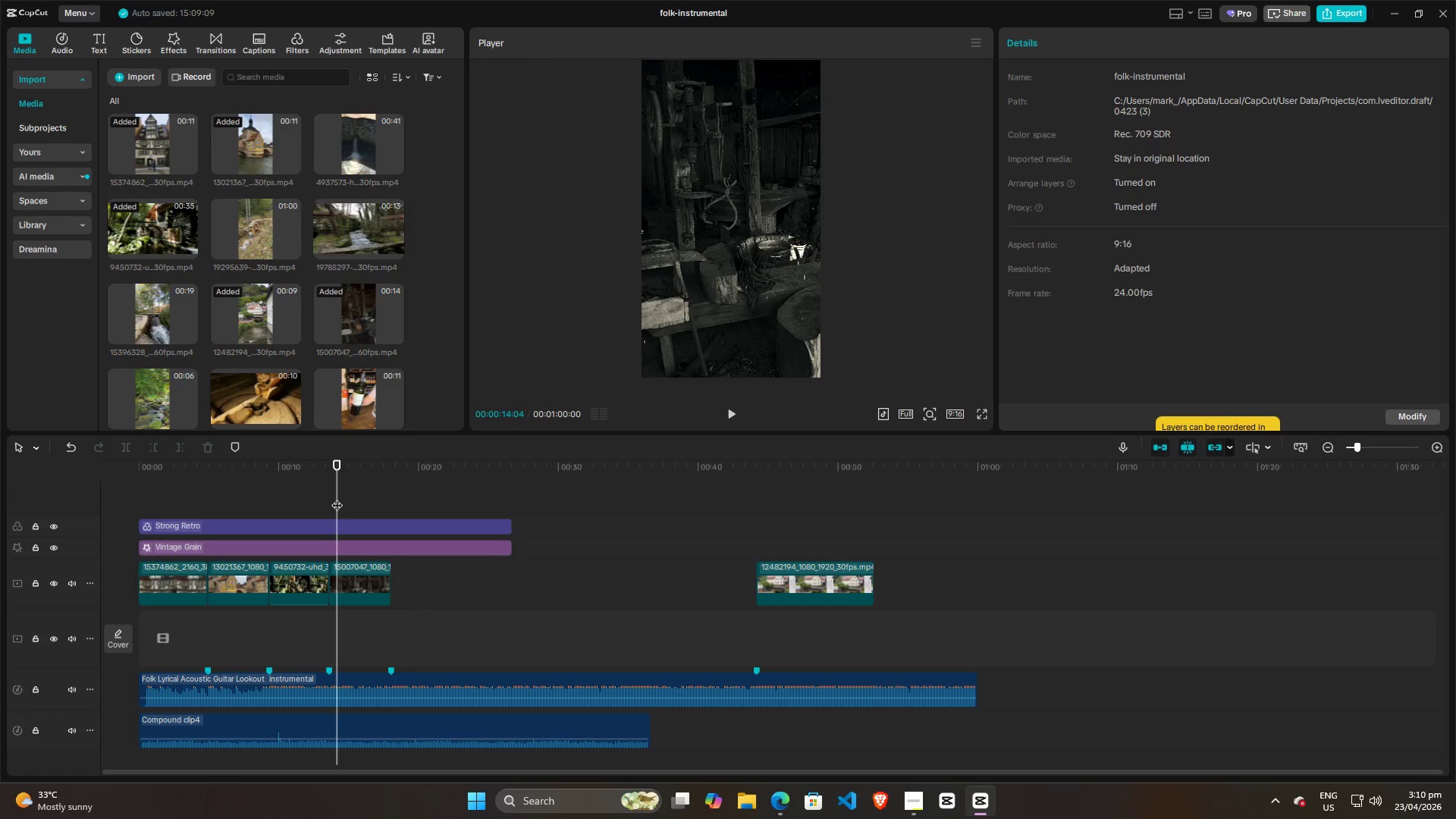 
key(Space)
 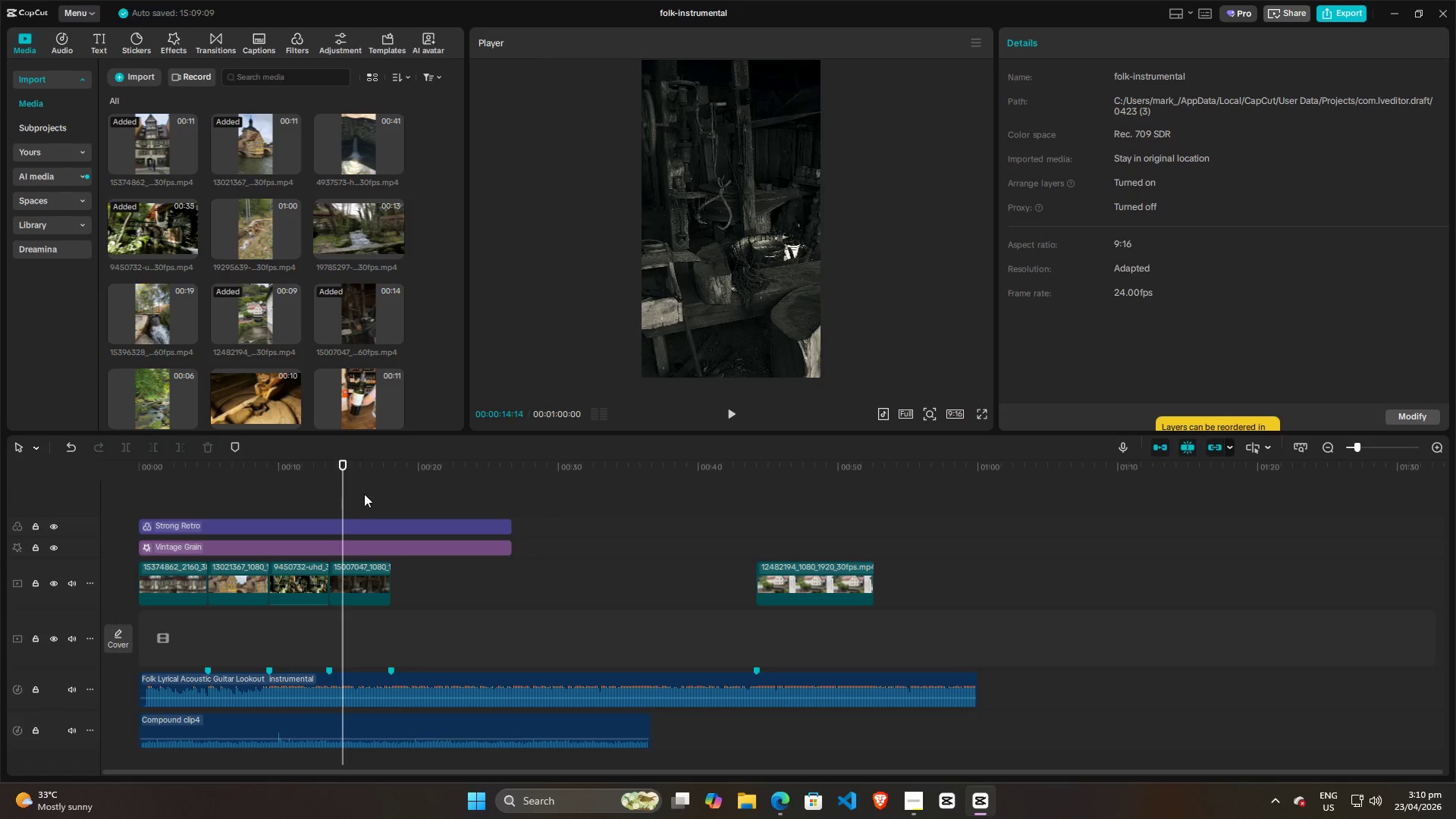 
double_click([364, 494])
 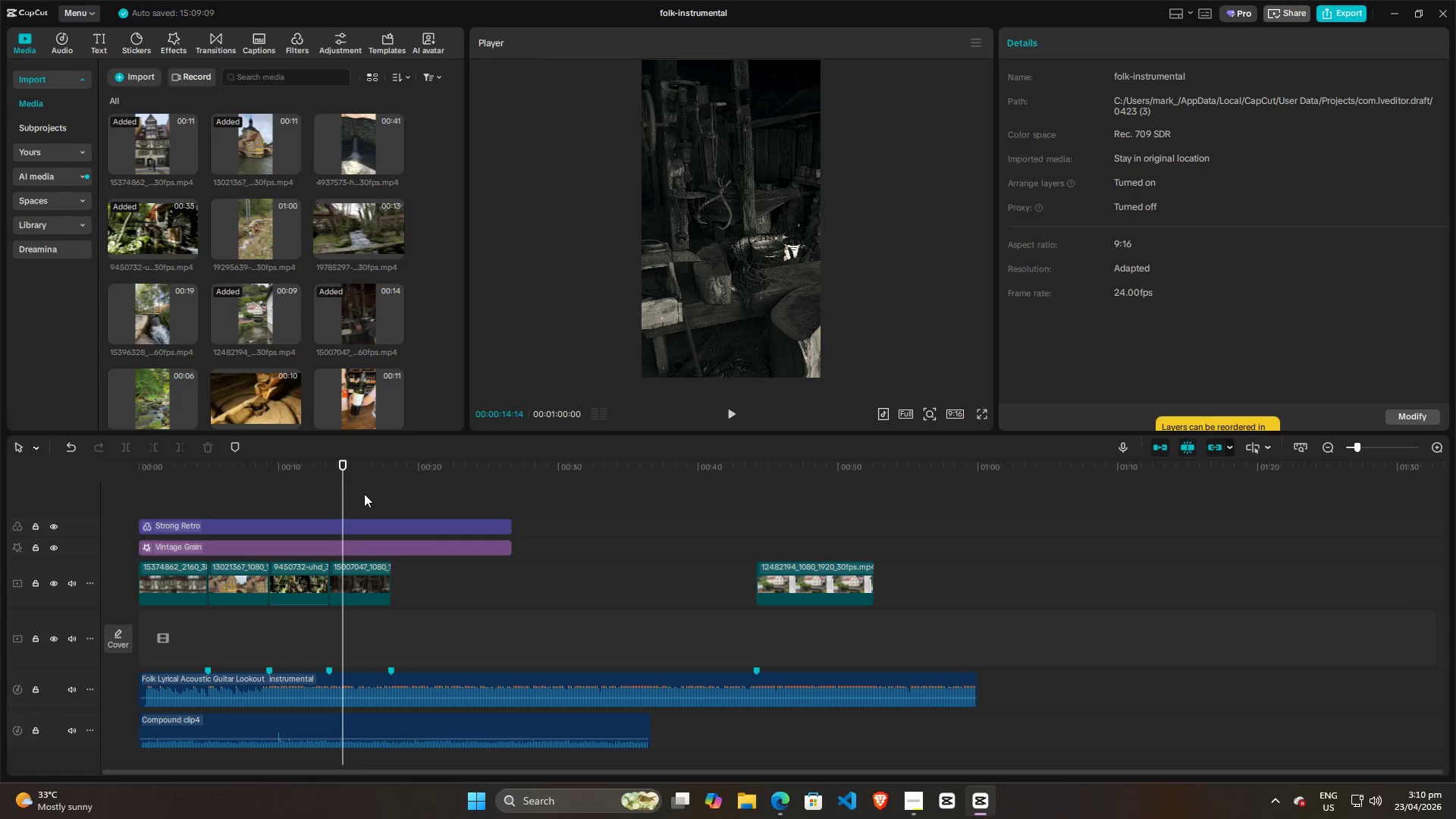 
key(Space)
 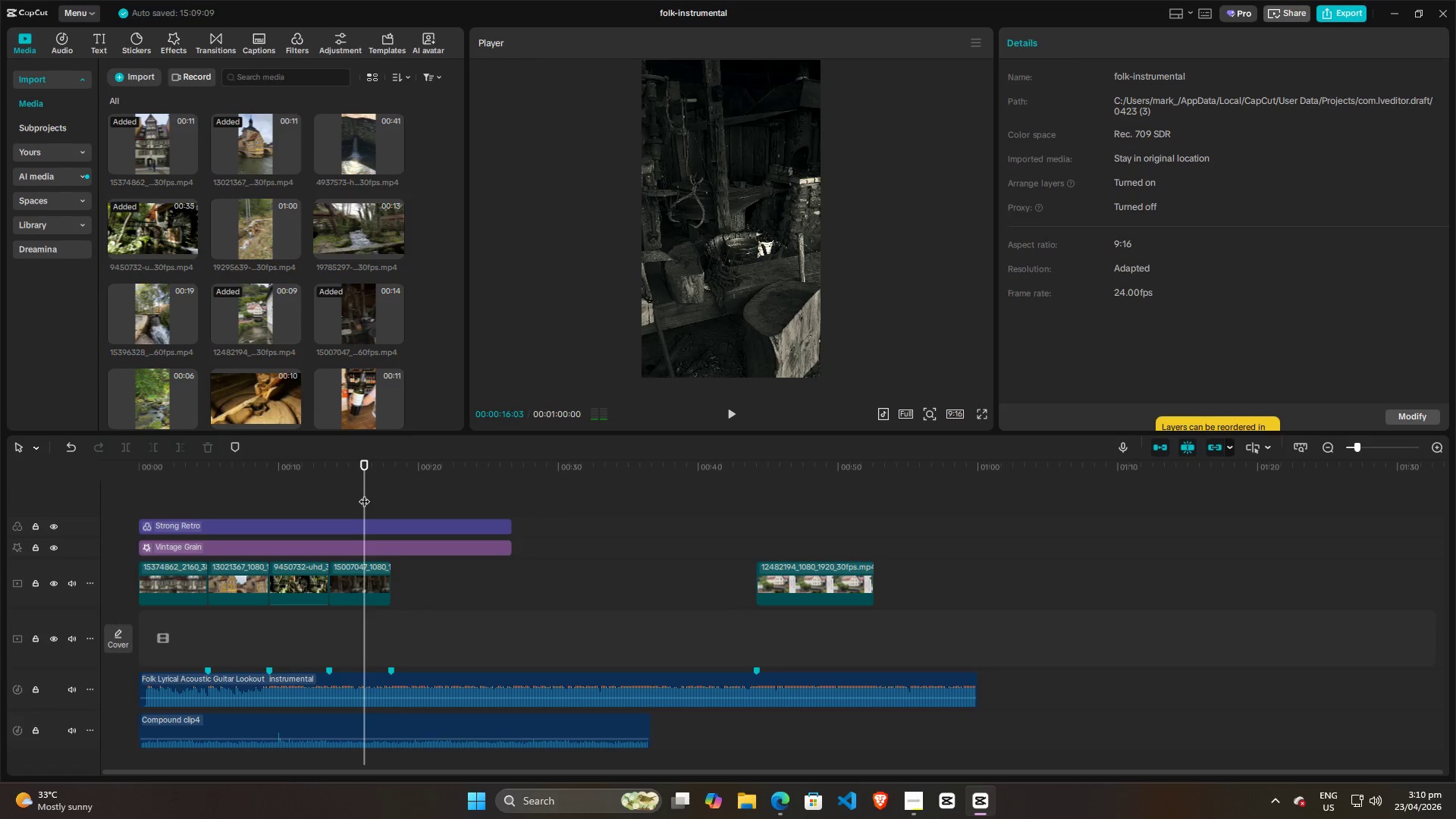 
key(Space)
 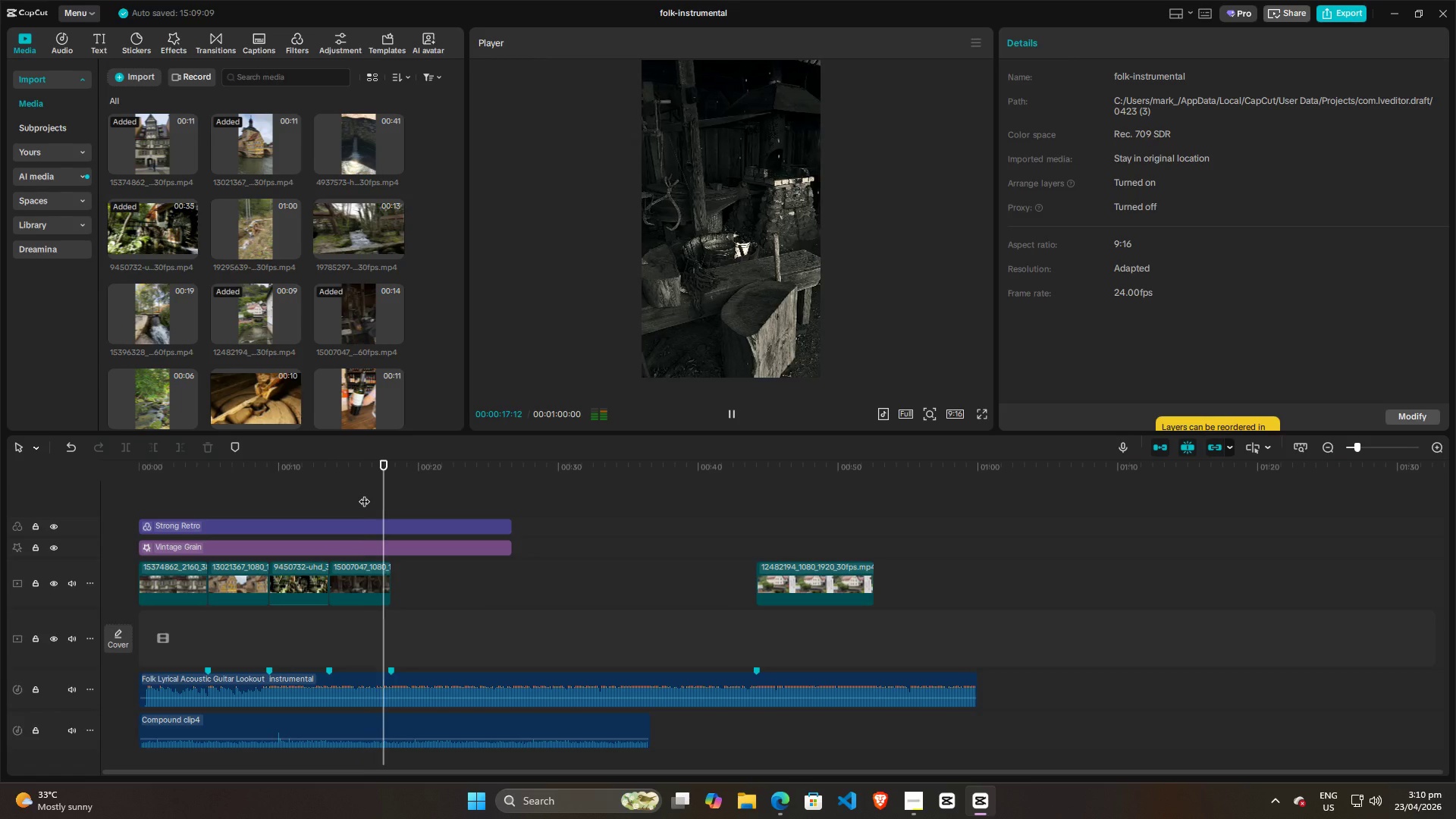 
key(Space)
 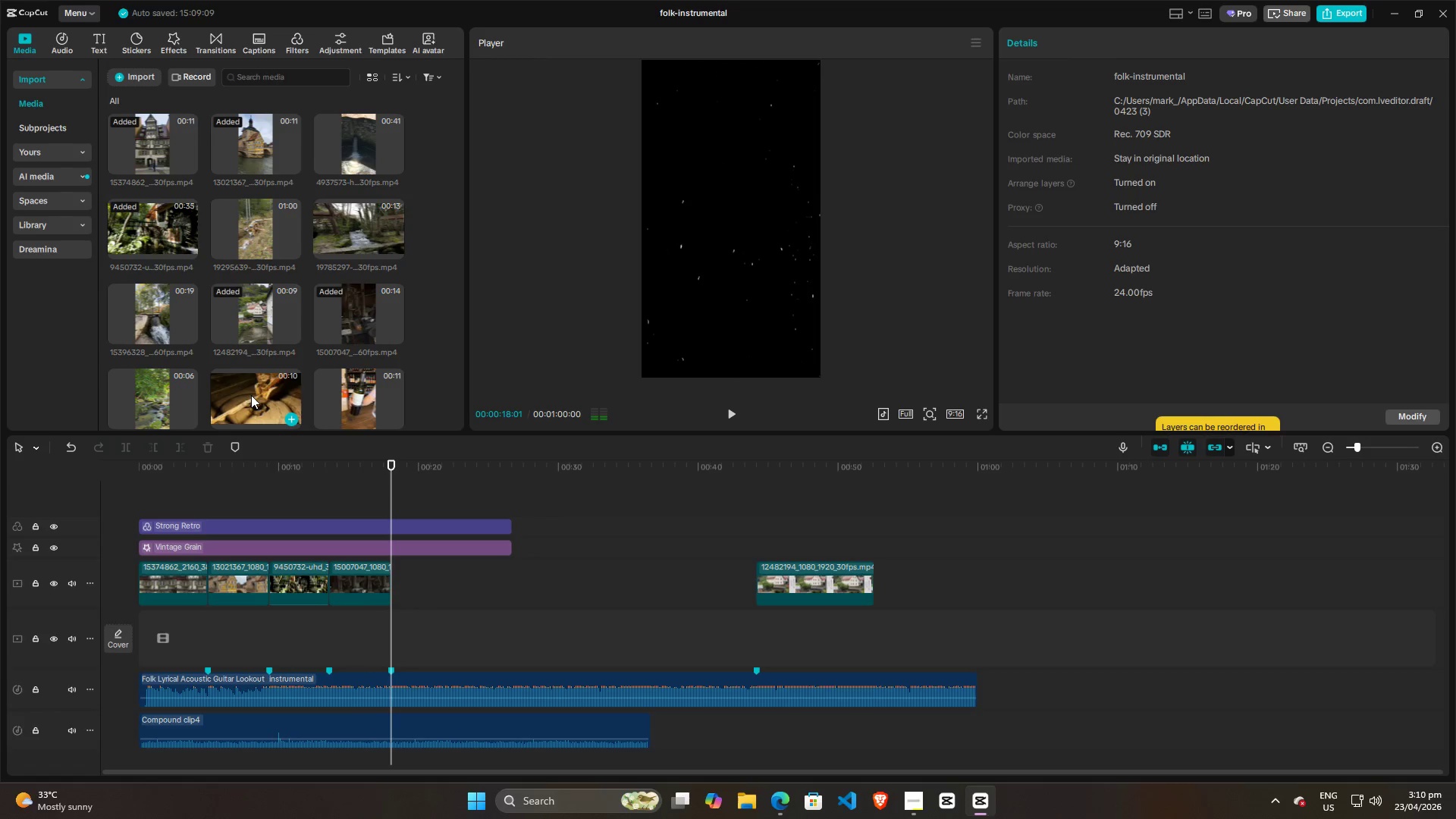 
left_click_drag(start_coordinate=[251, 395], to_coordinate=[388, 587])
 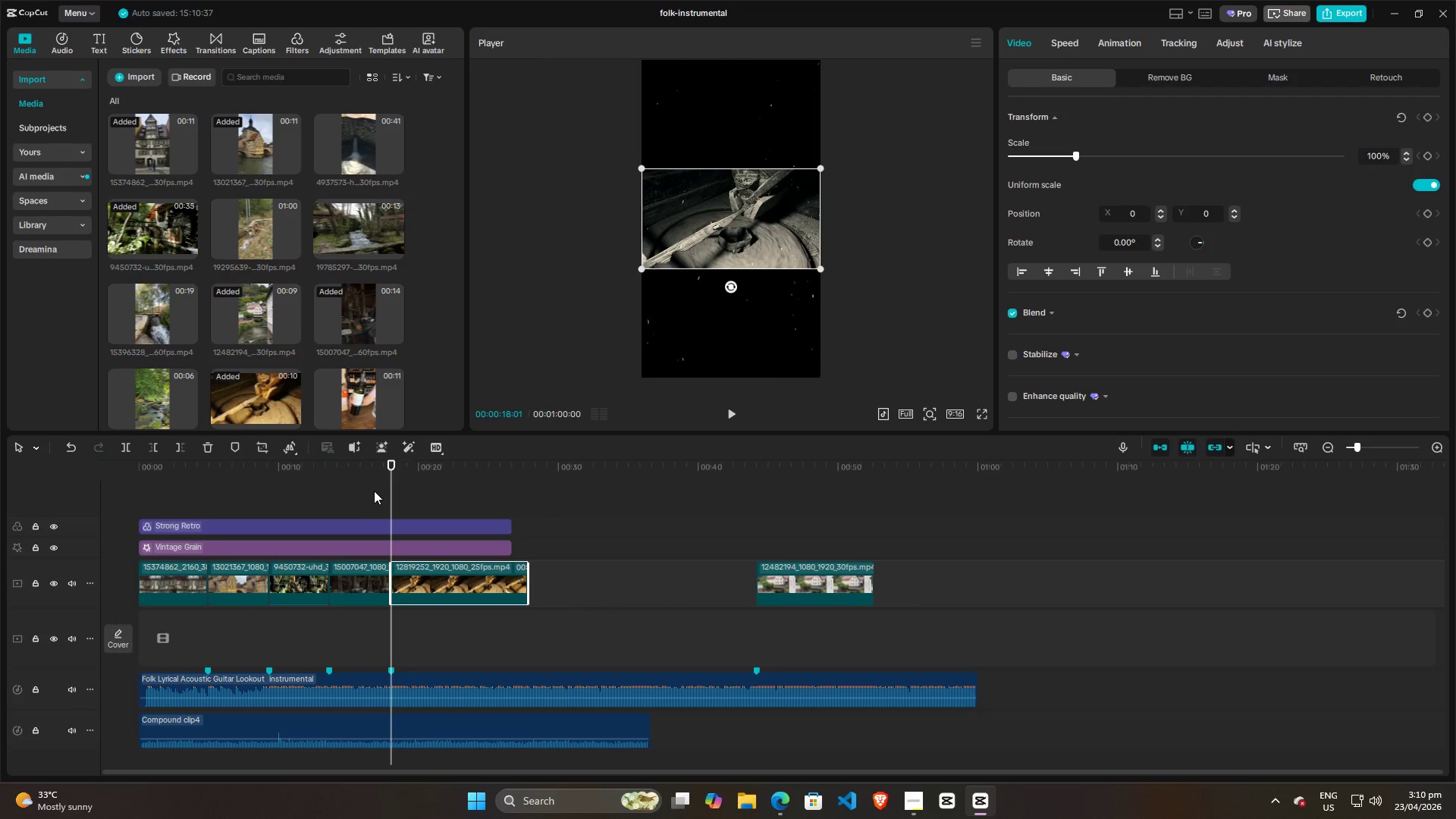 
left_click([372, 485])
 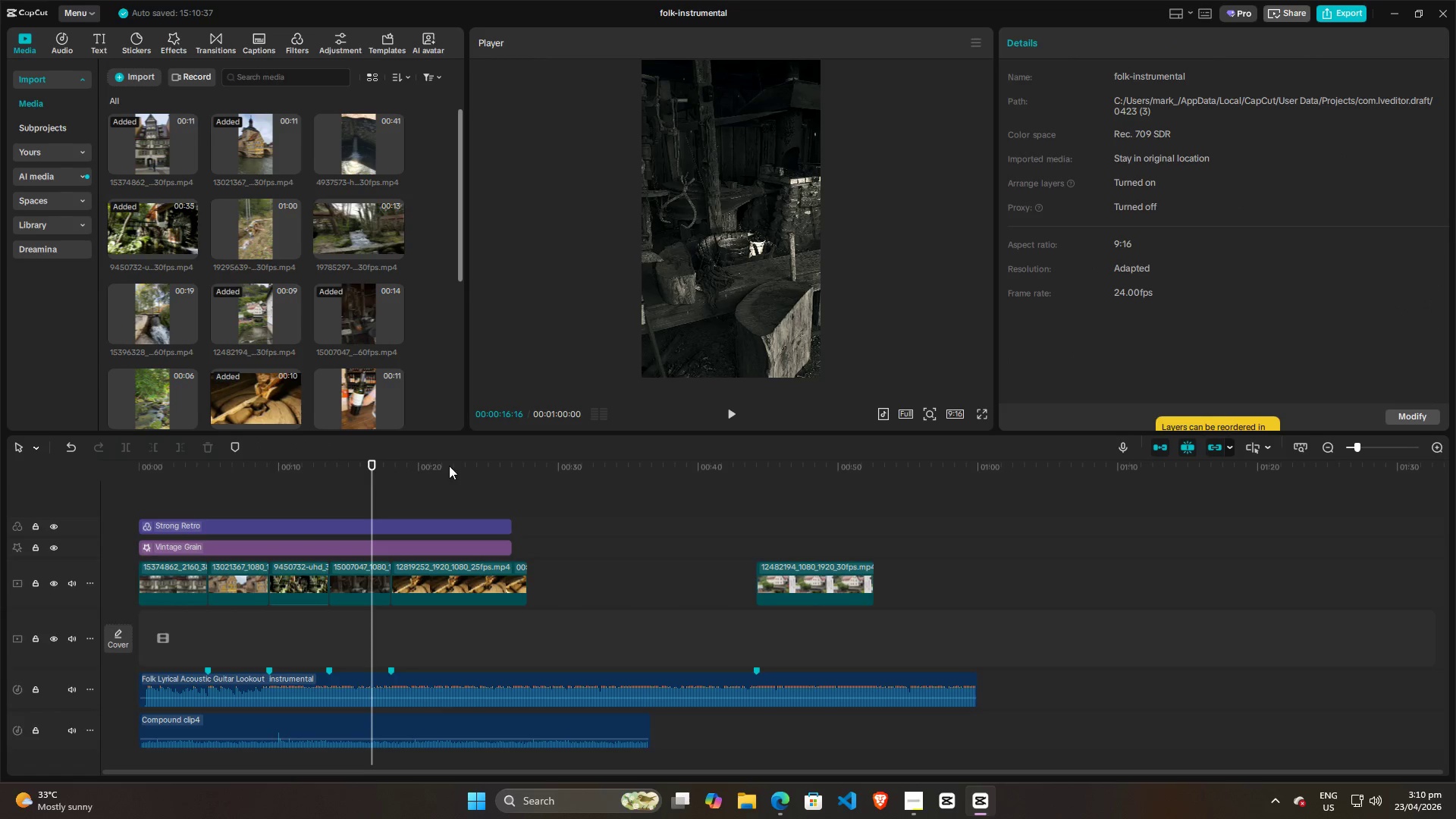 
key(Space)
 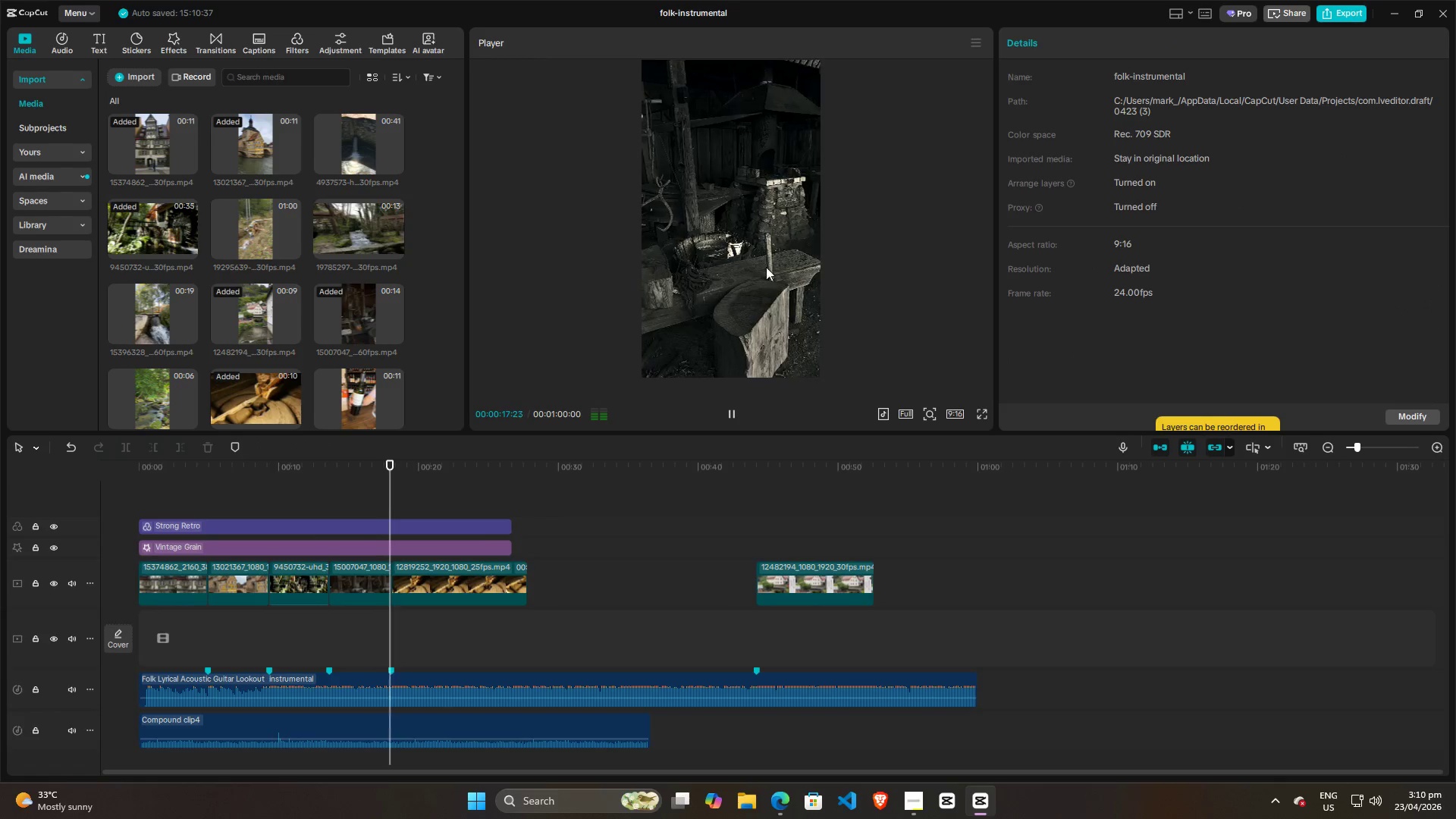 
key(Space)
 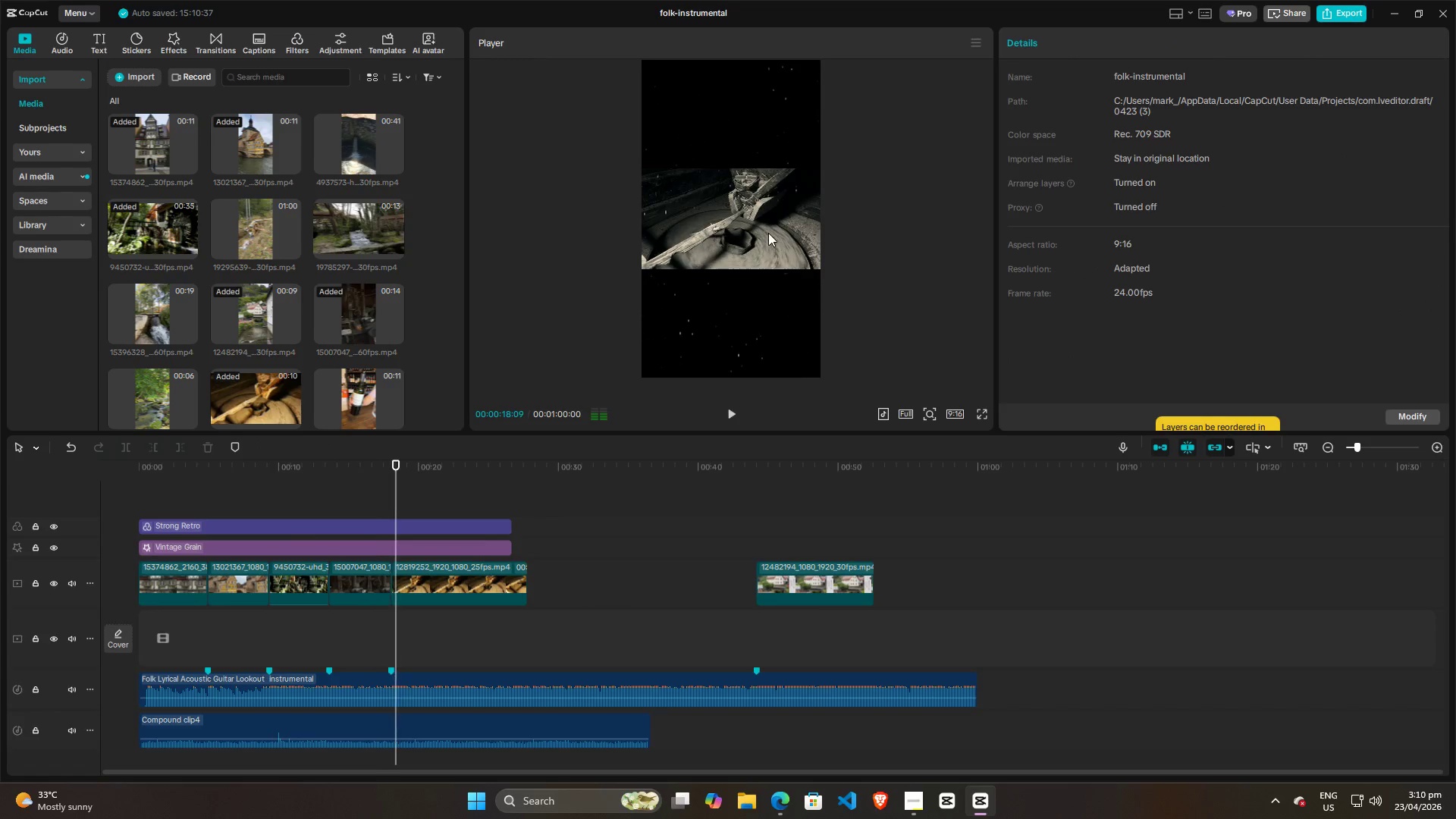 
left_click([768, 233])
 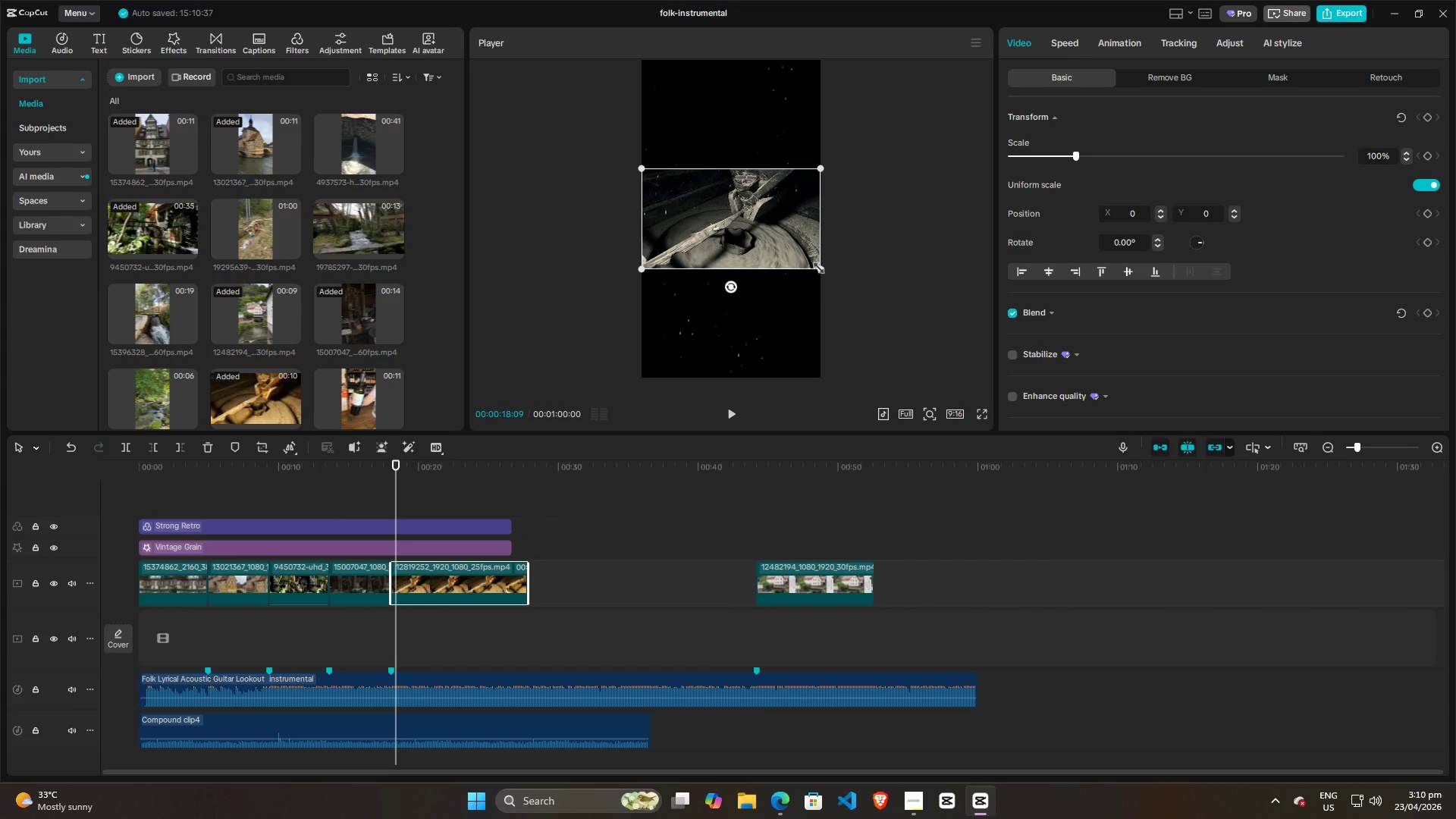 
left_click_drag(start_coordinate=[815, 265], to_coordinate=[984, 583])
 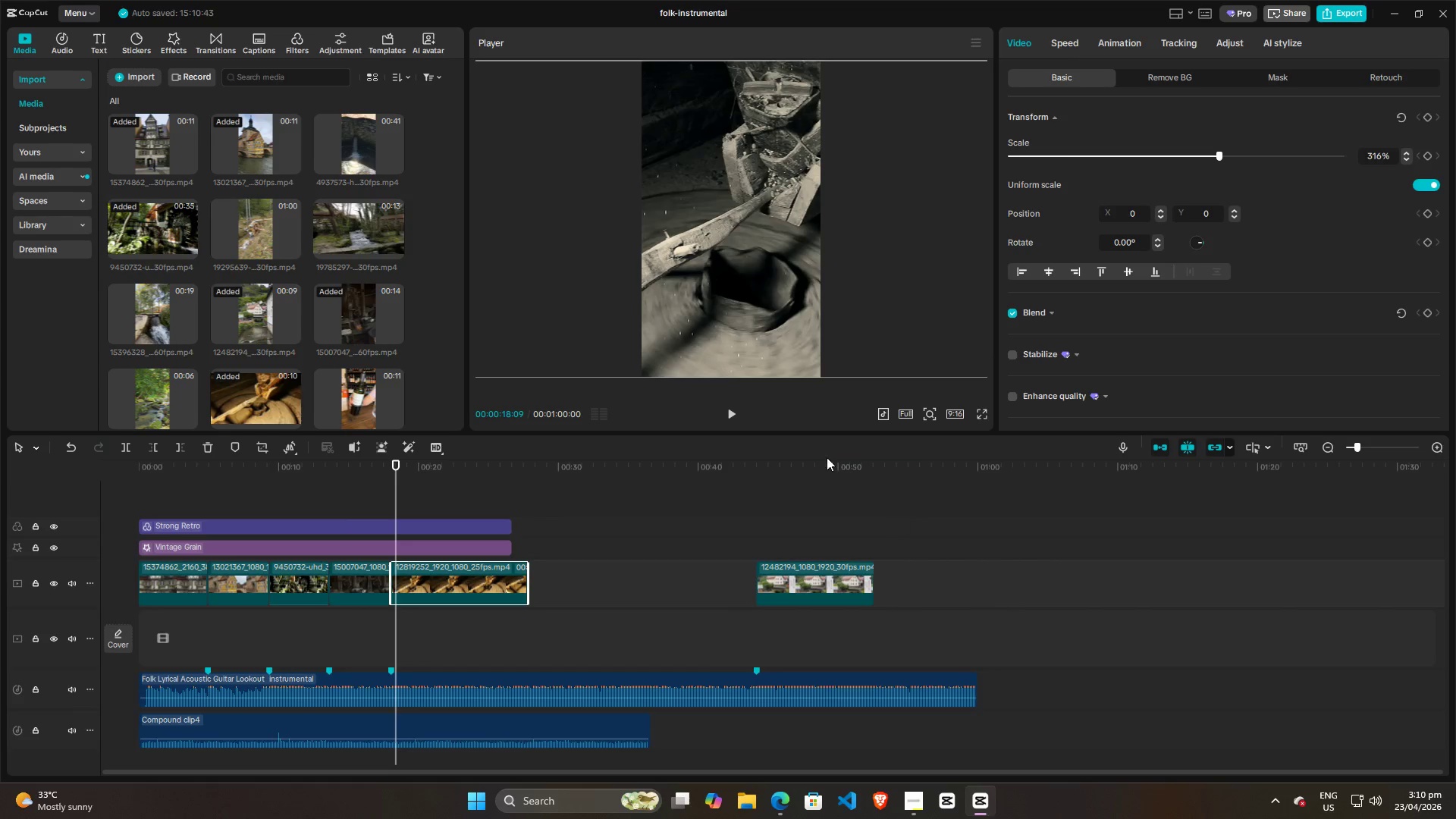 
key(Space)
 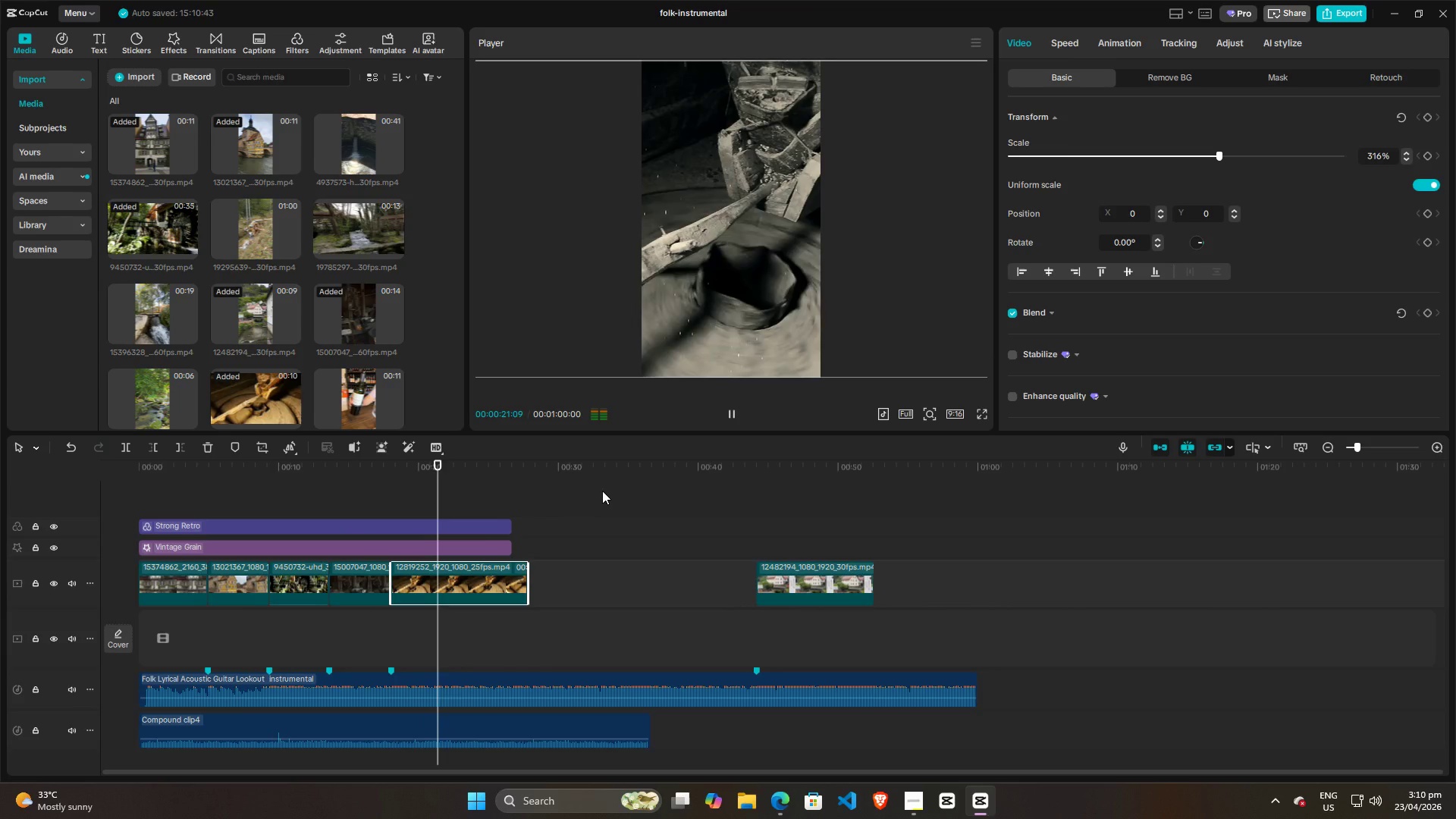 
key(Space)
 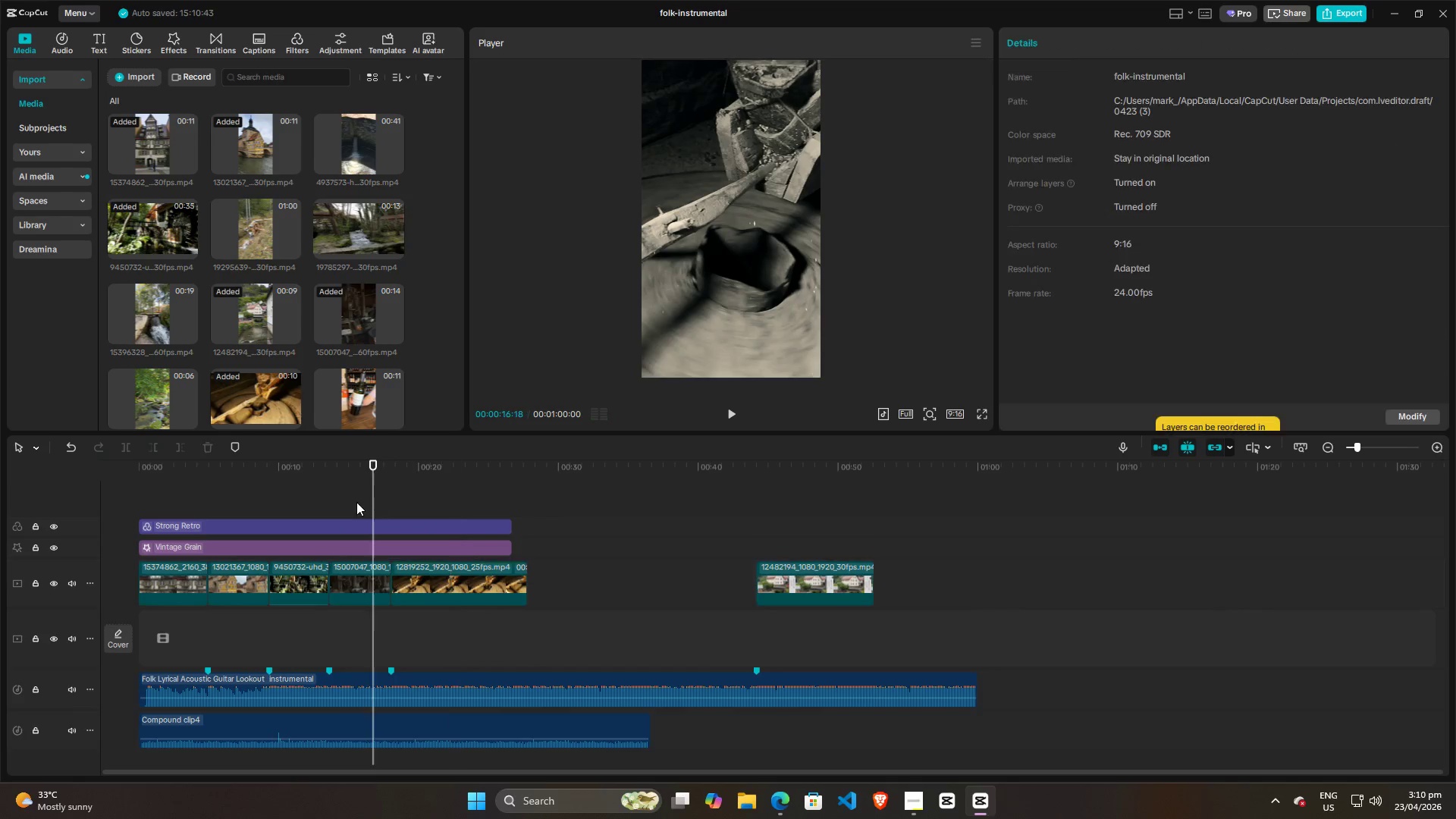 
double_click([340, 502])
 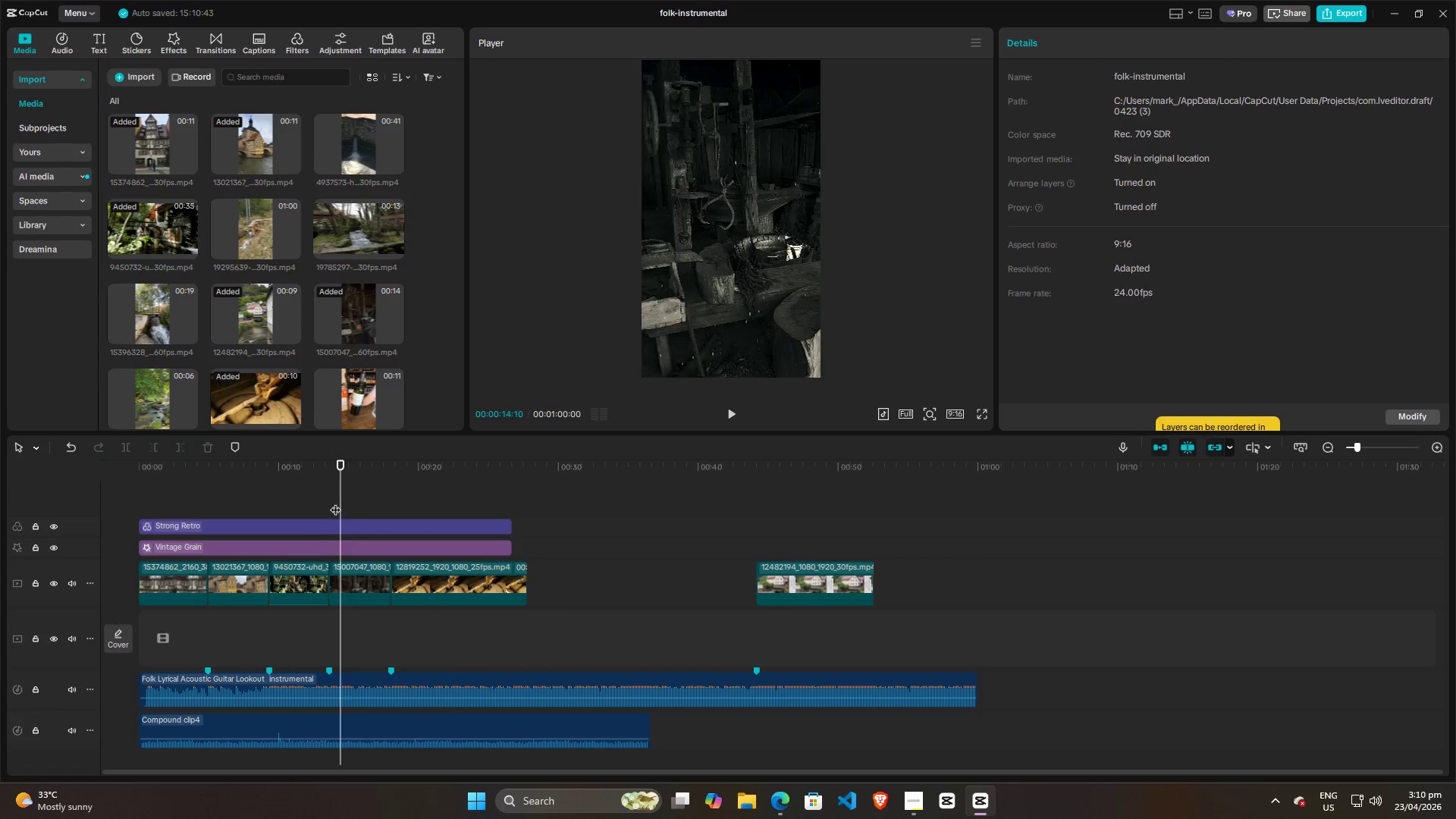 
triple_click([335, 502])
 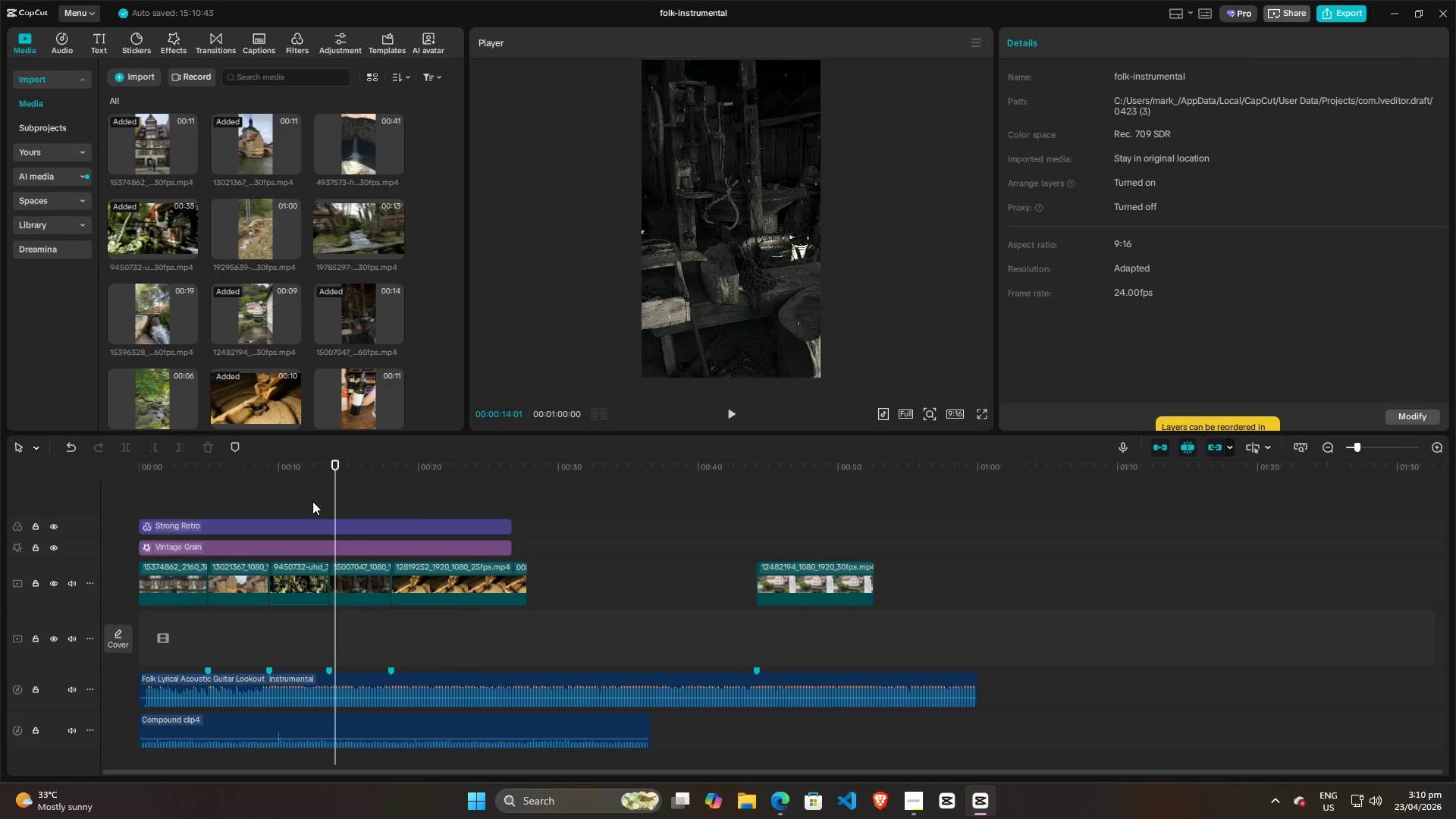 
triple_click([309, 501])
 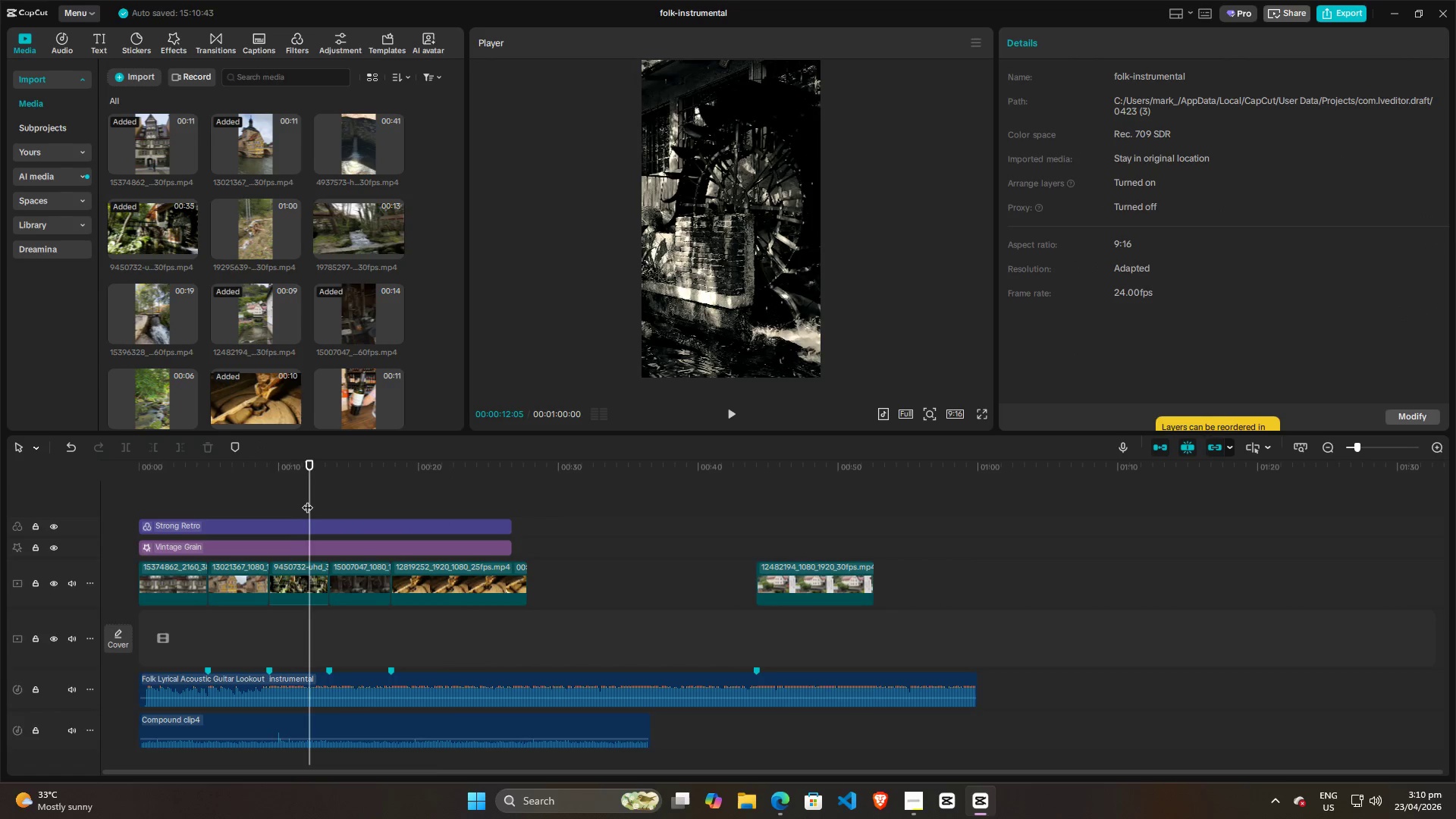 
key(Space)
 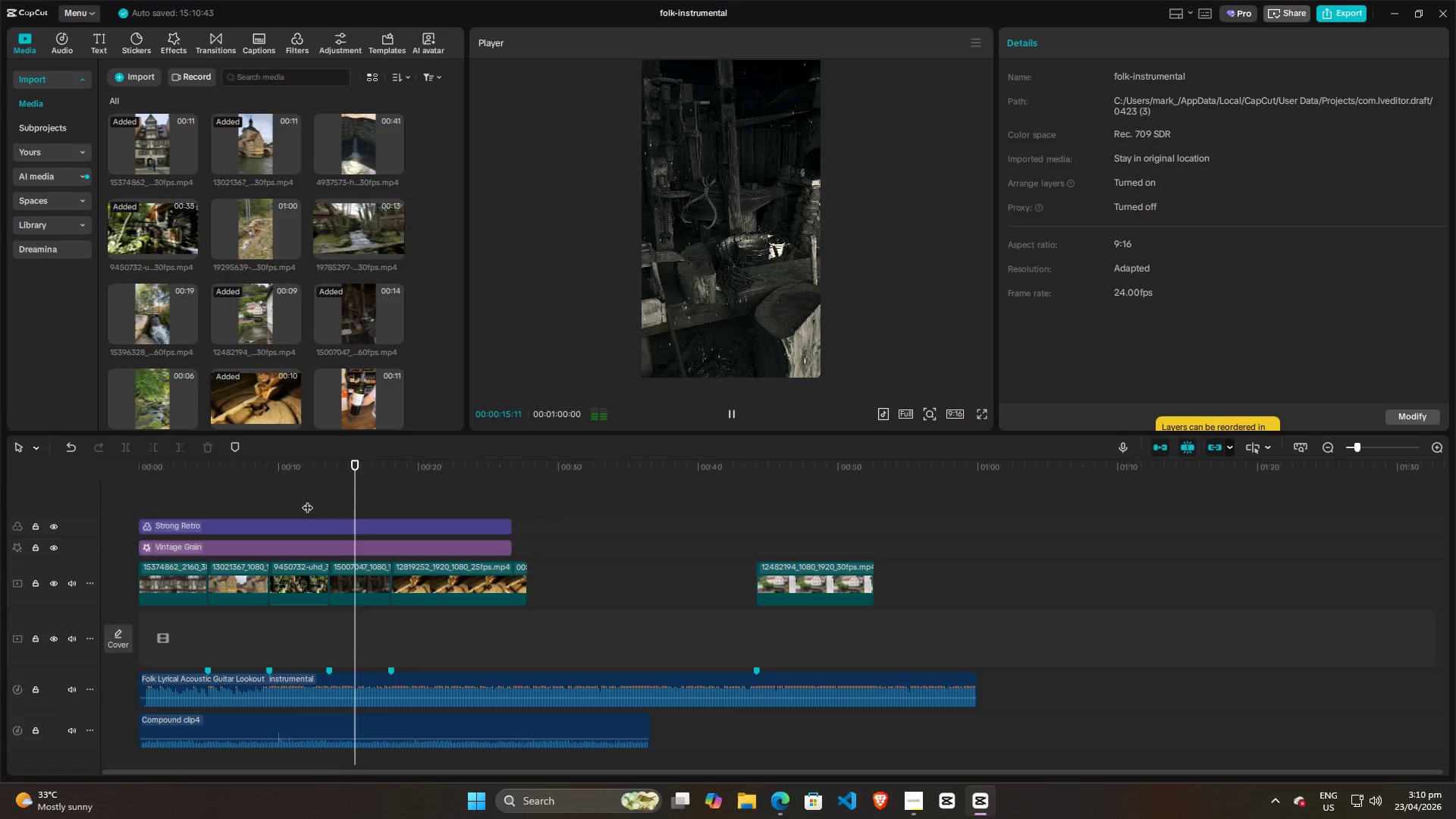 
left_click([168, 308])
 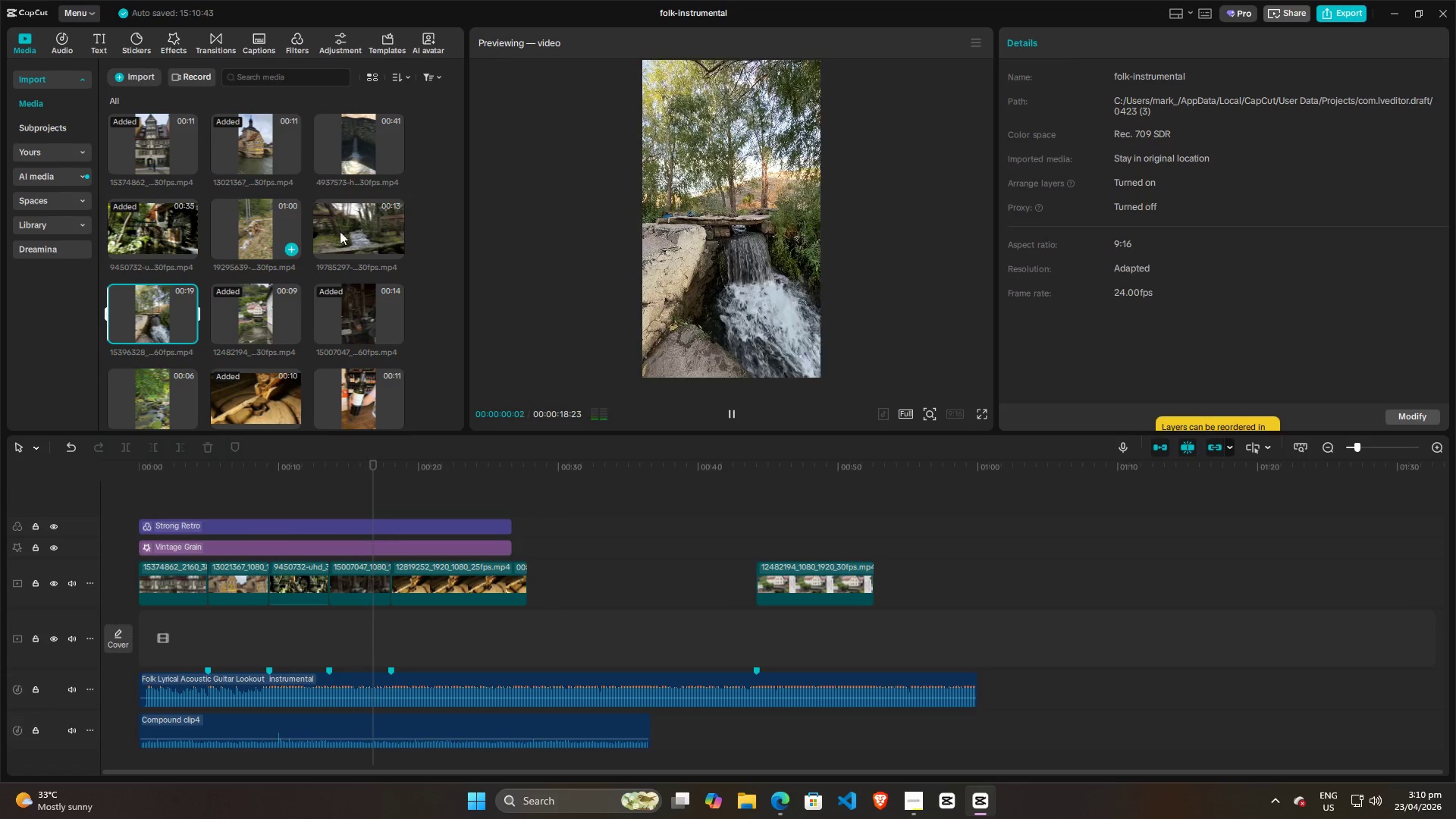 
left_click([378, 222])
 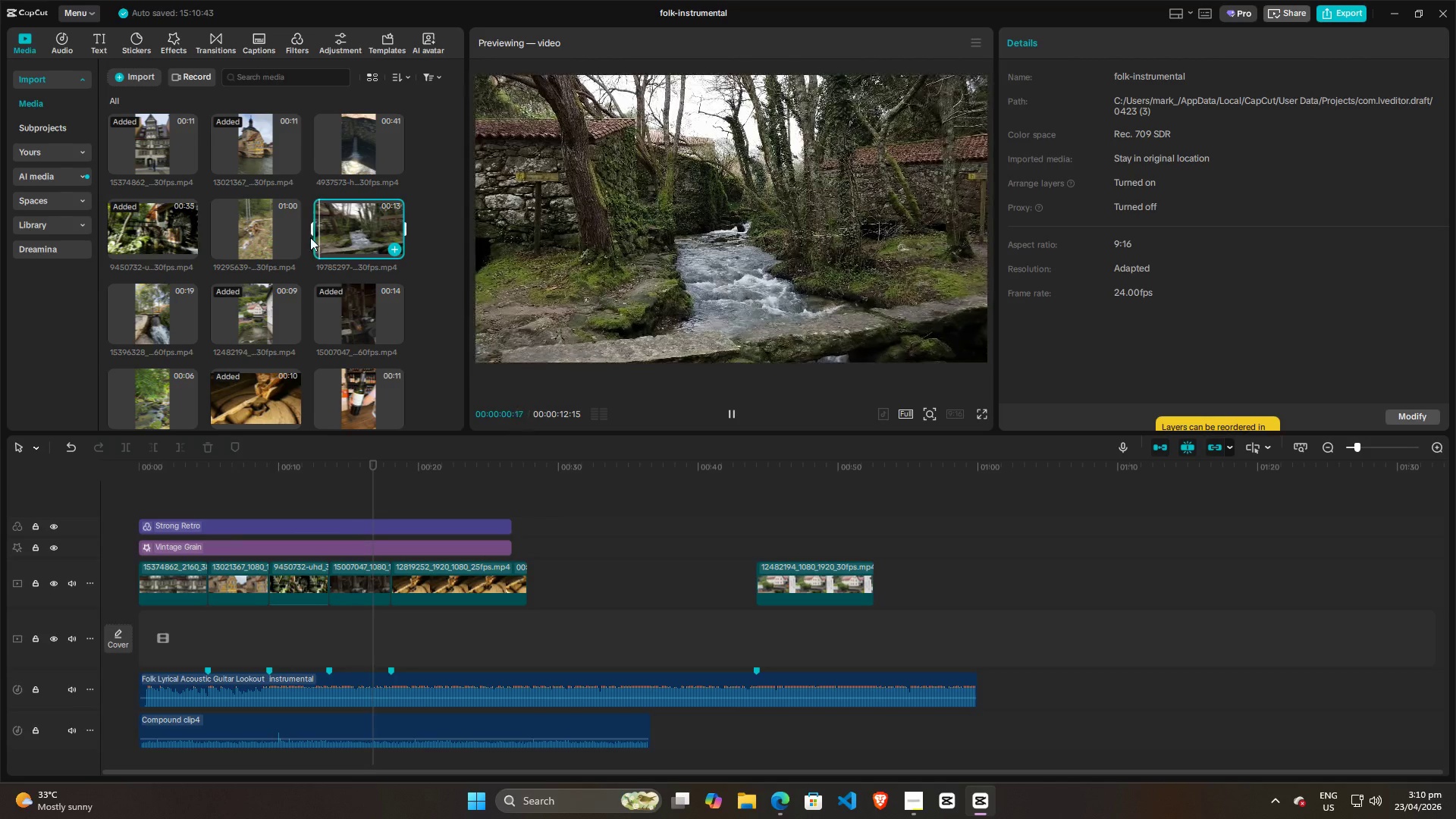 
left_click([265, 228])
 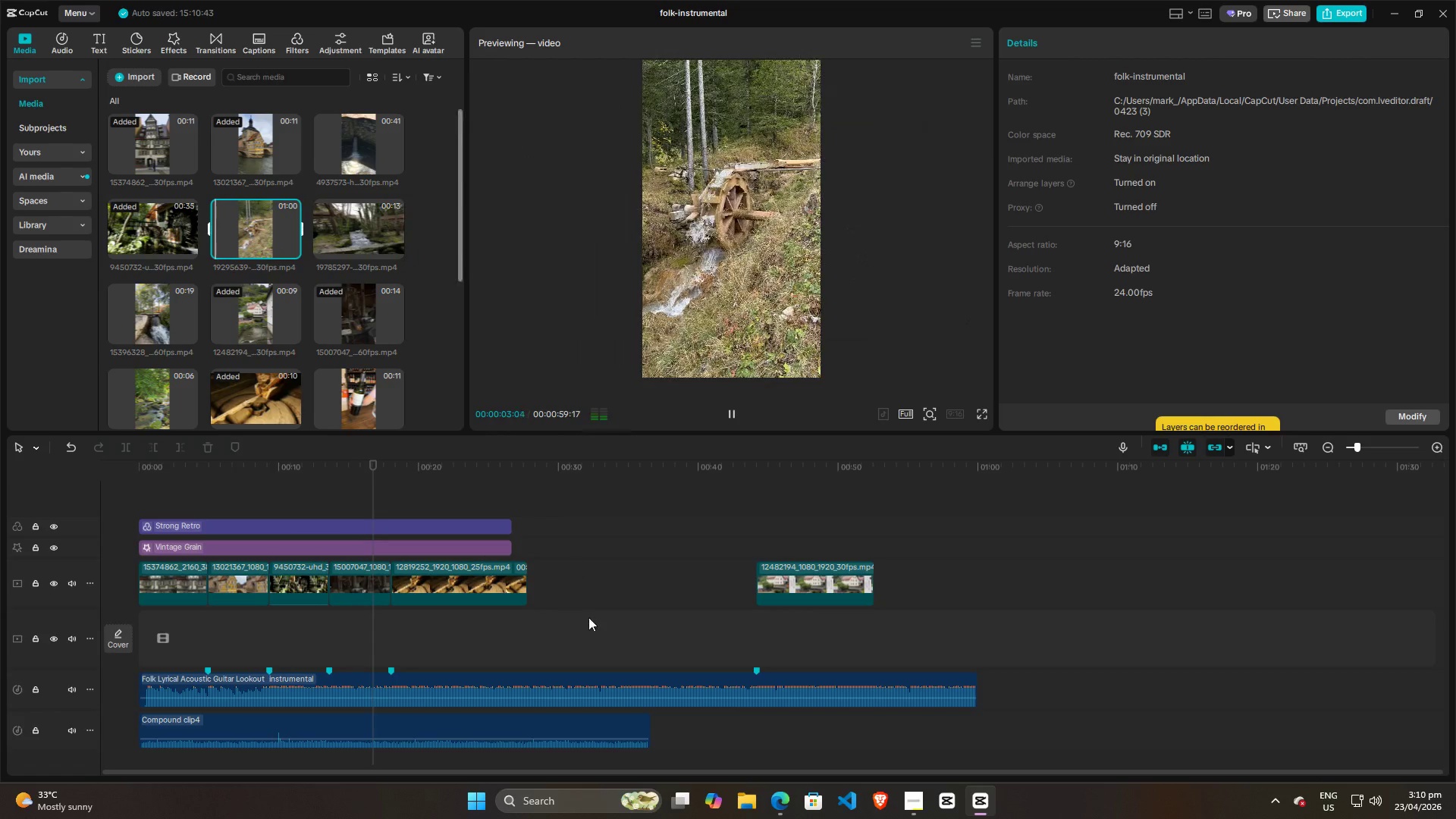 
left_click([579, 556])
 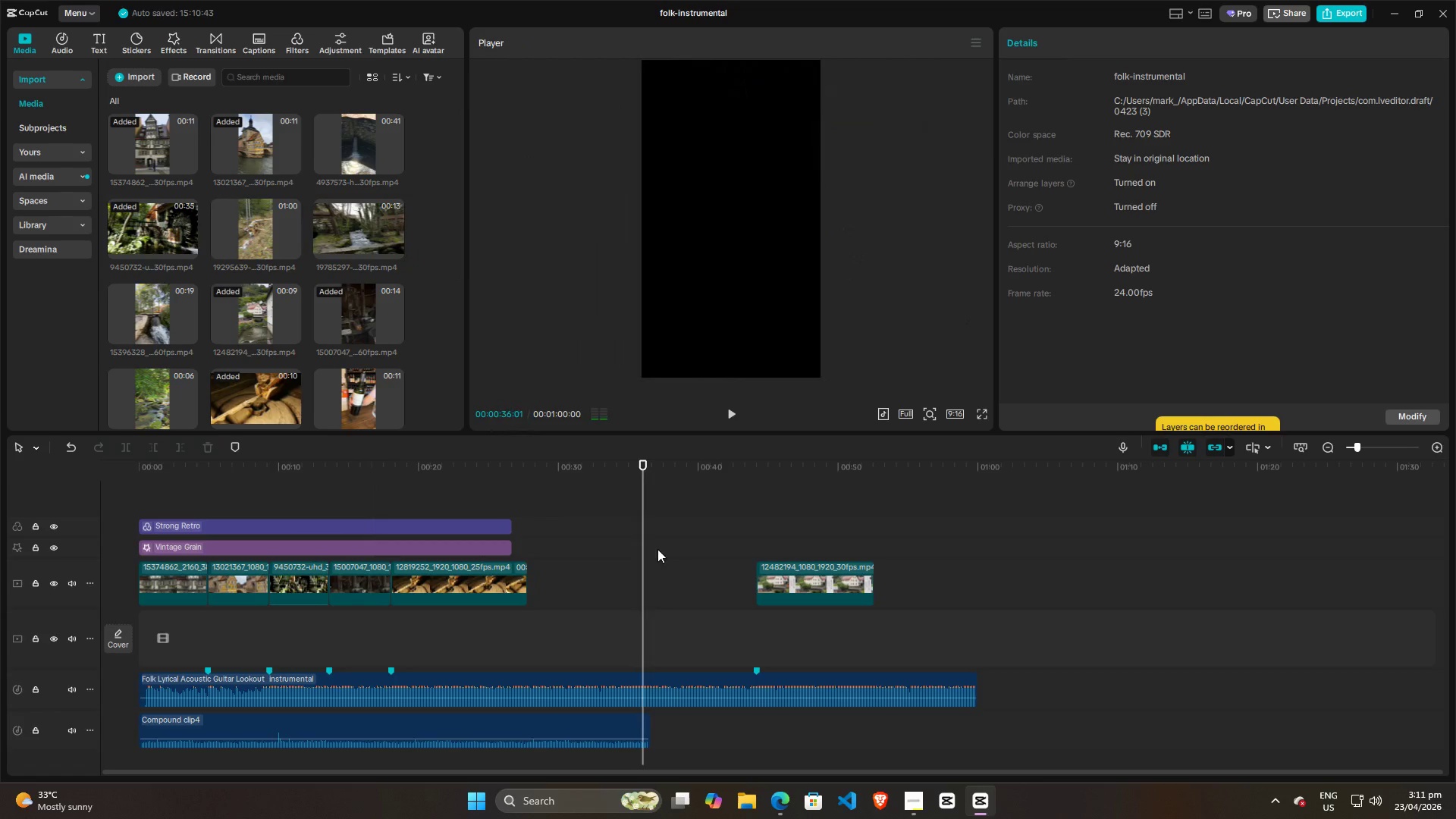 
triple_click([682, 551])
 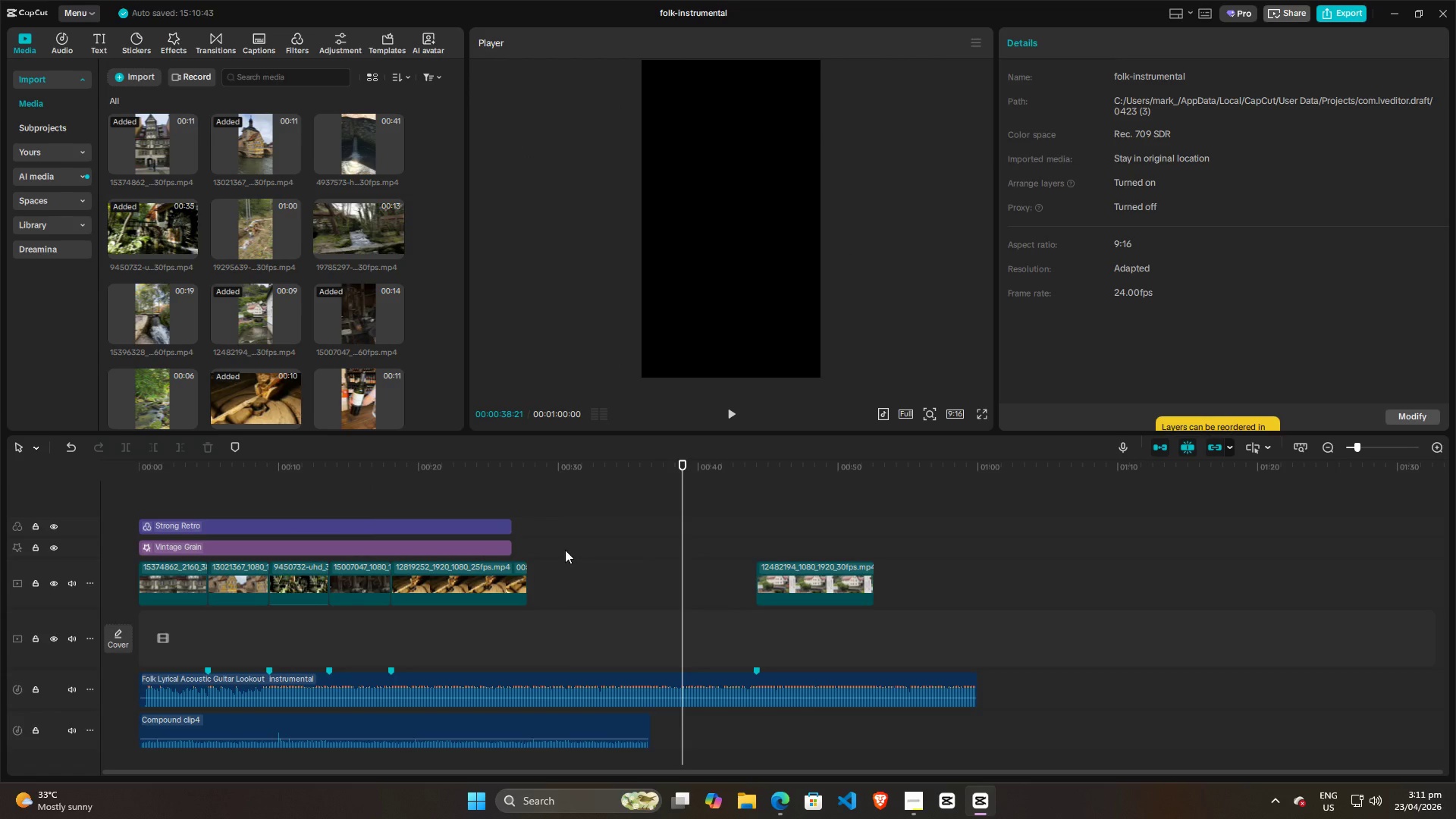 
triple_click([565, 550])
 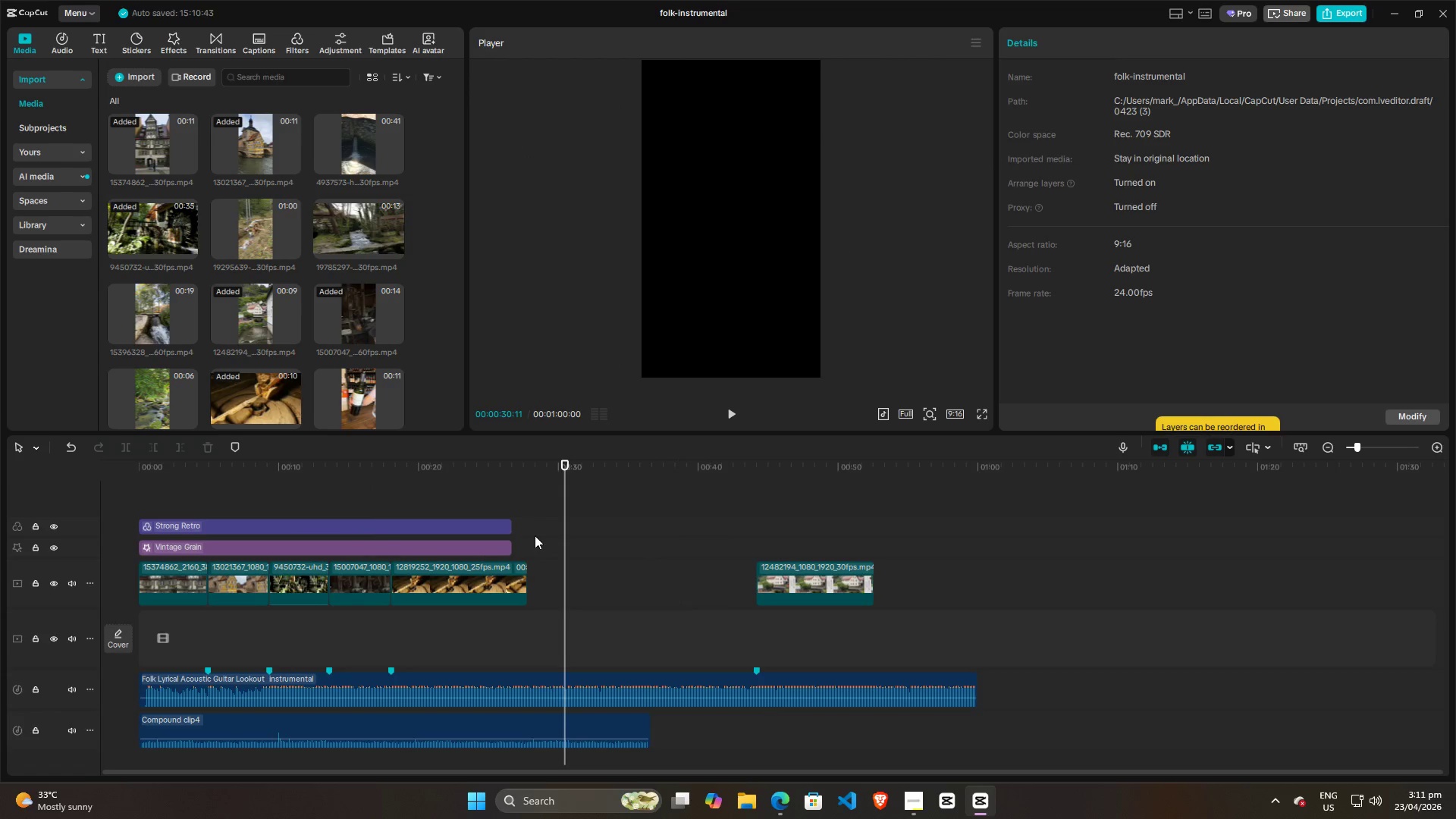 
triple_click([535, 535])
 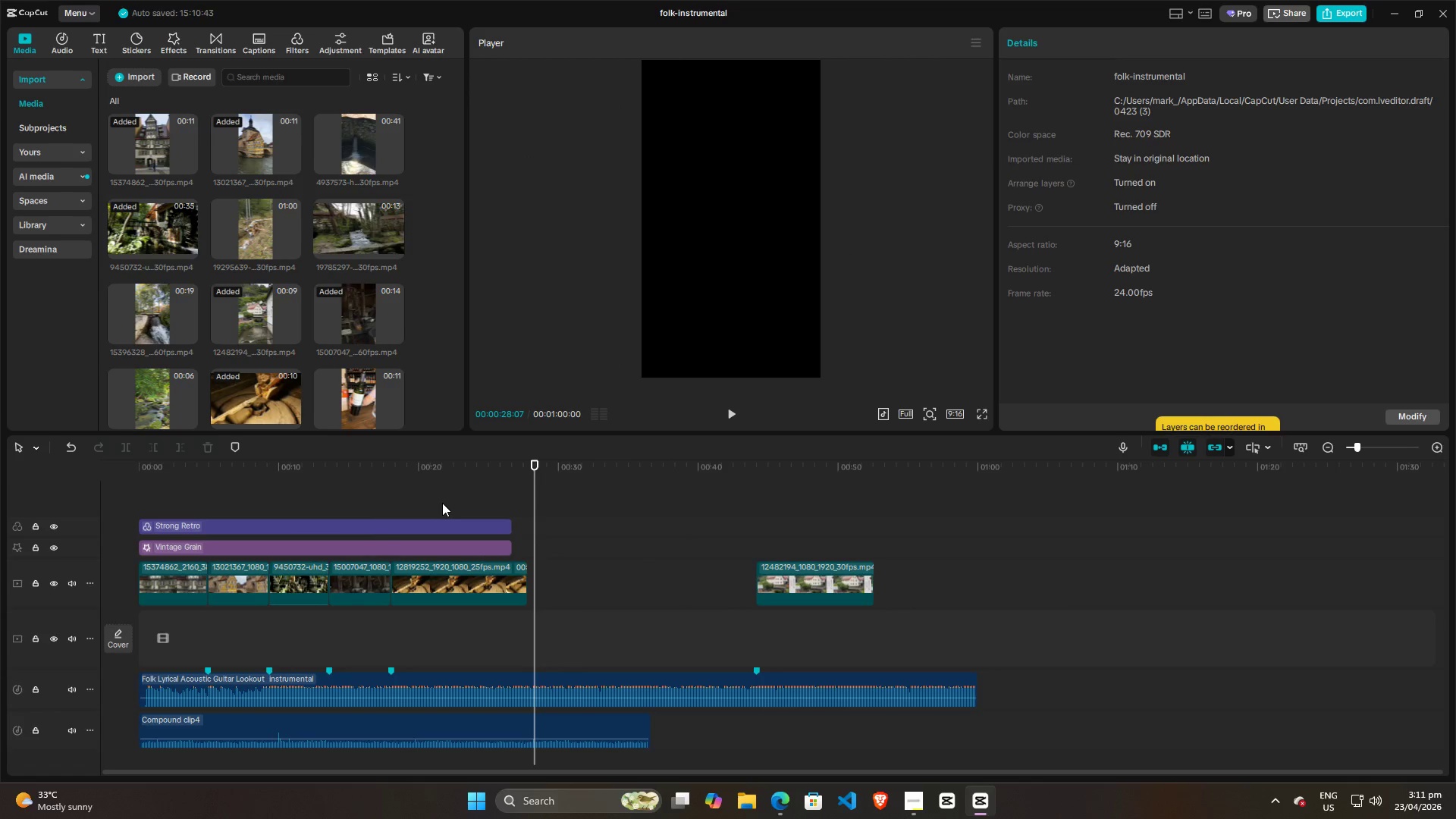 
left_click([442, 503])
 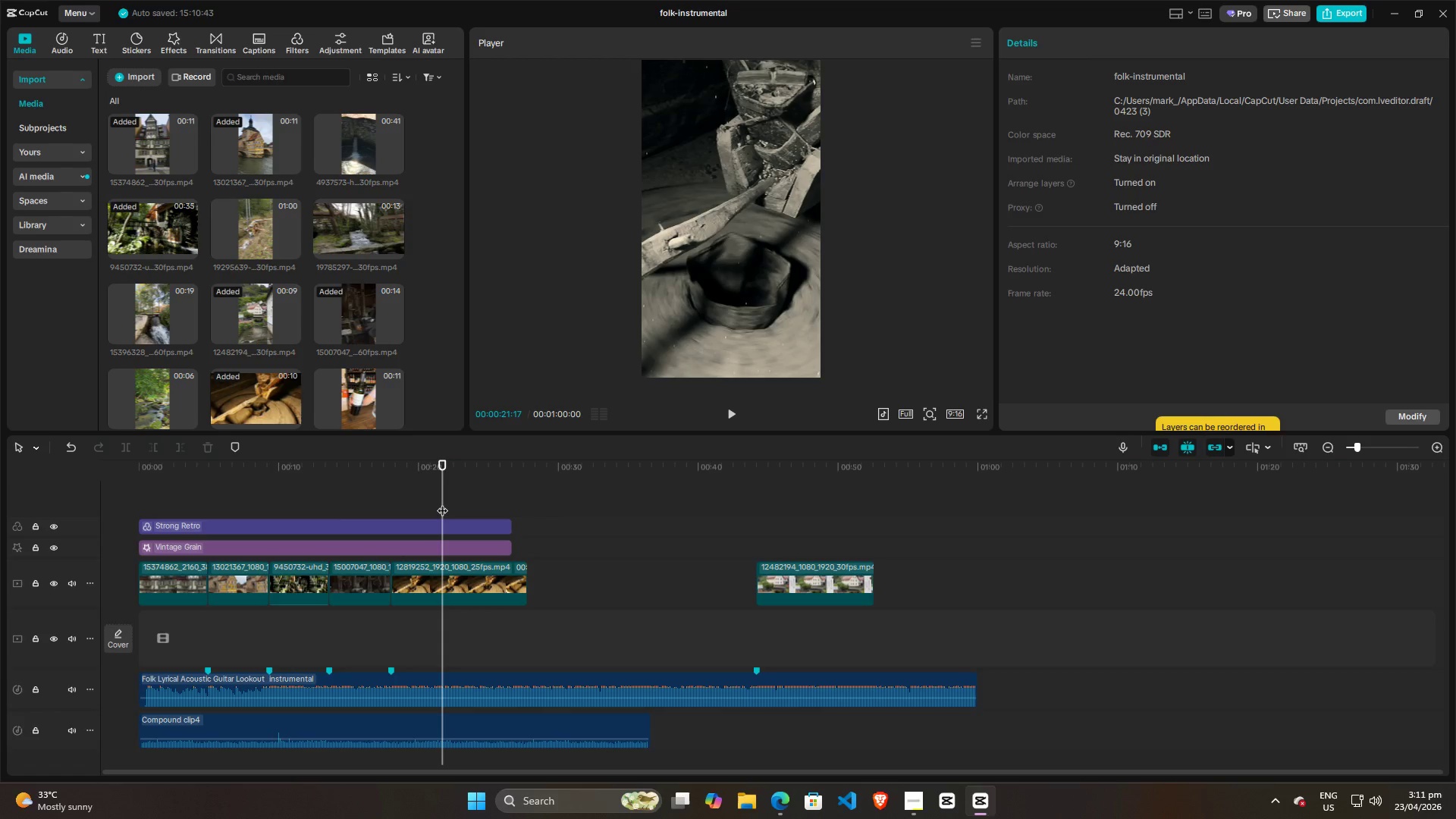 
key(Space)
 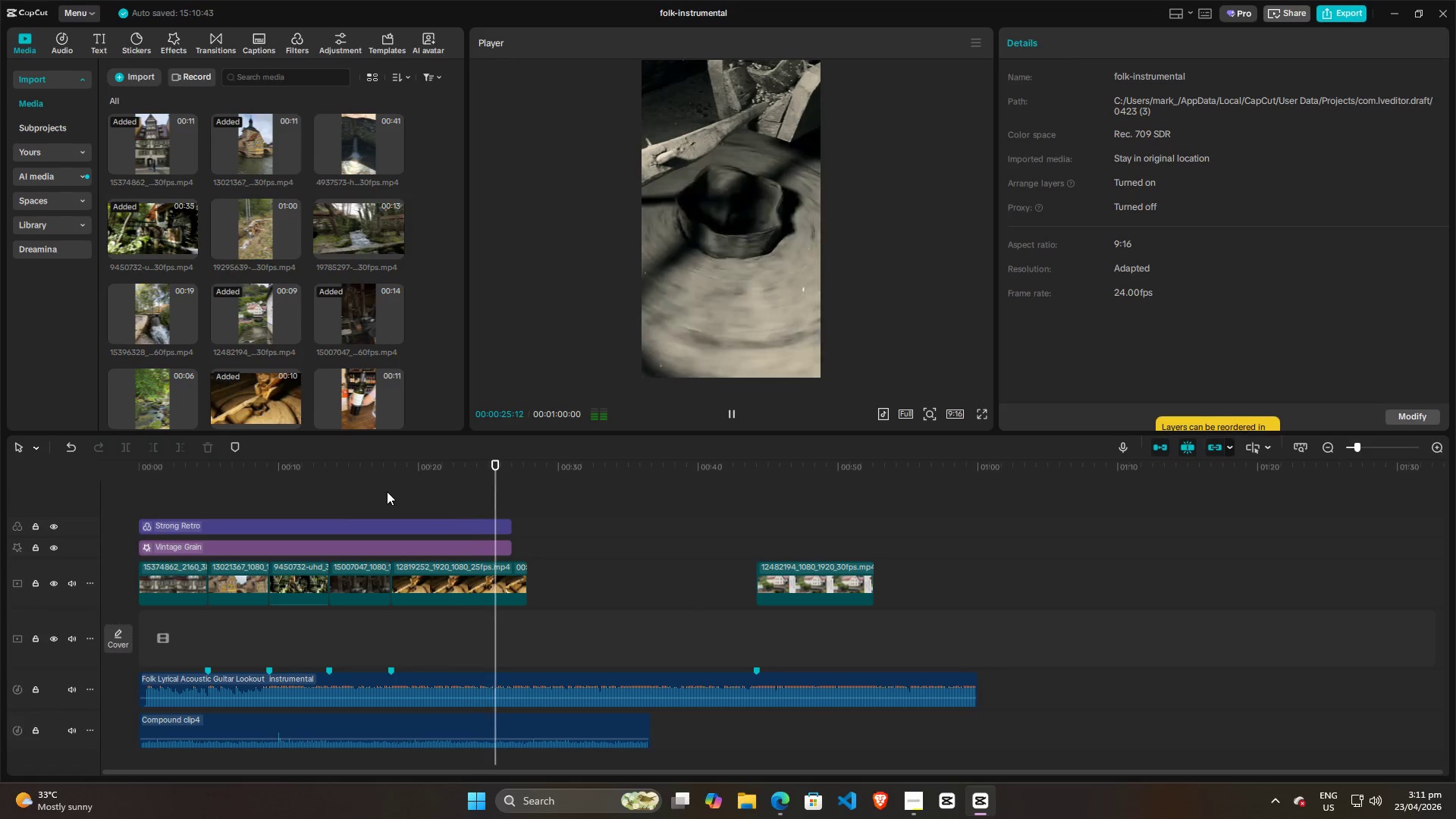 
wait(5.11)
 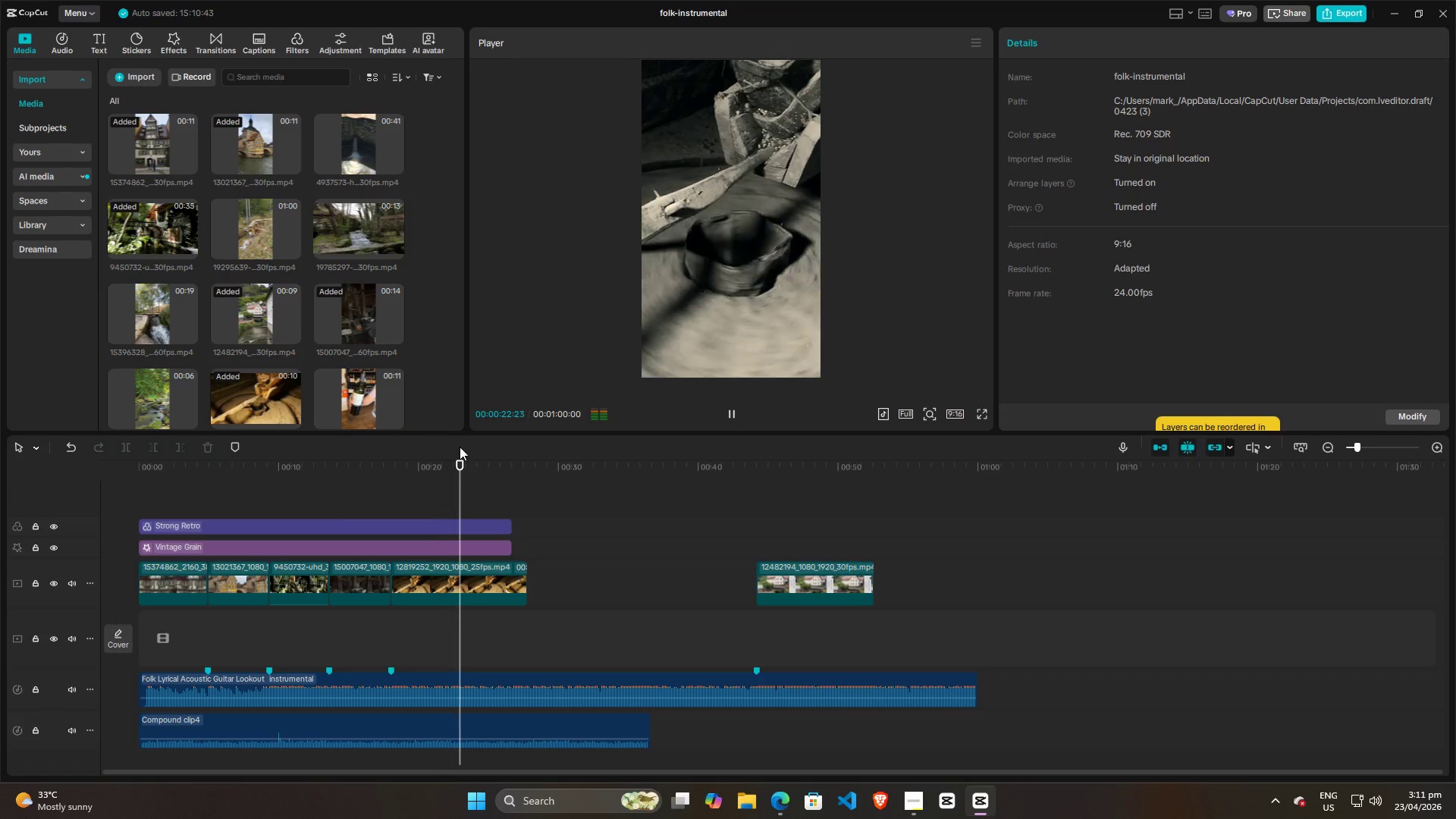 
key(Space)
 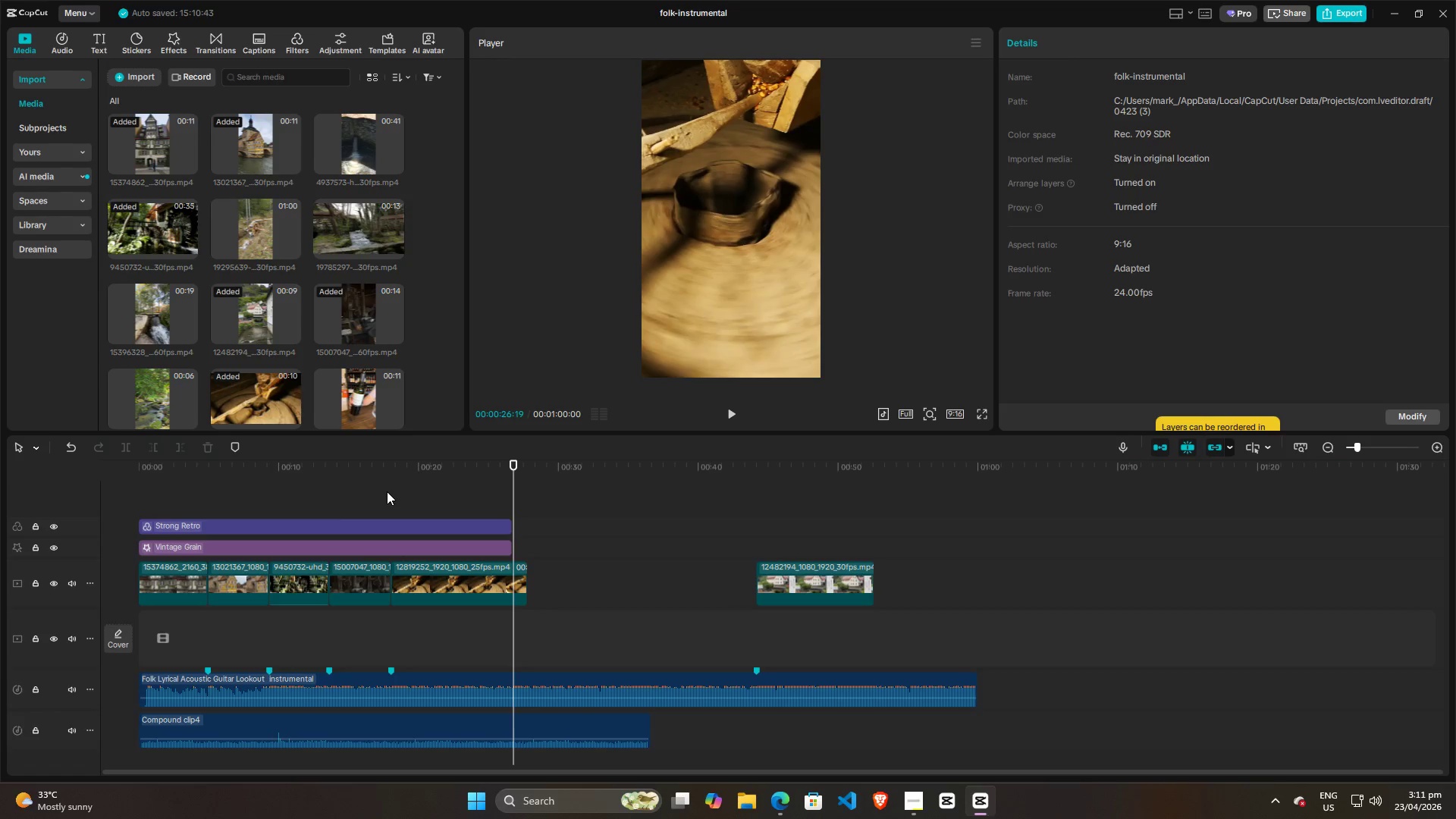 
wait(11.2)
 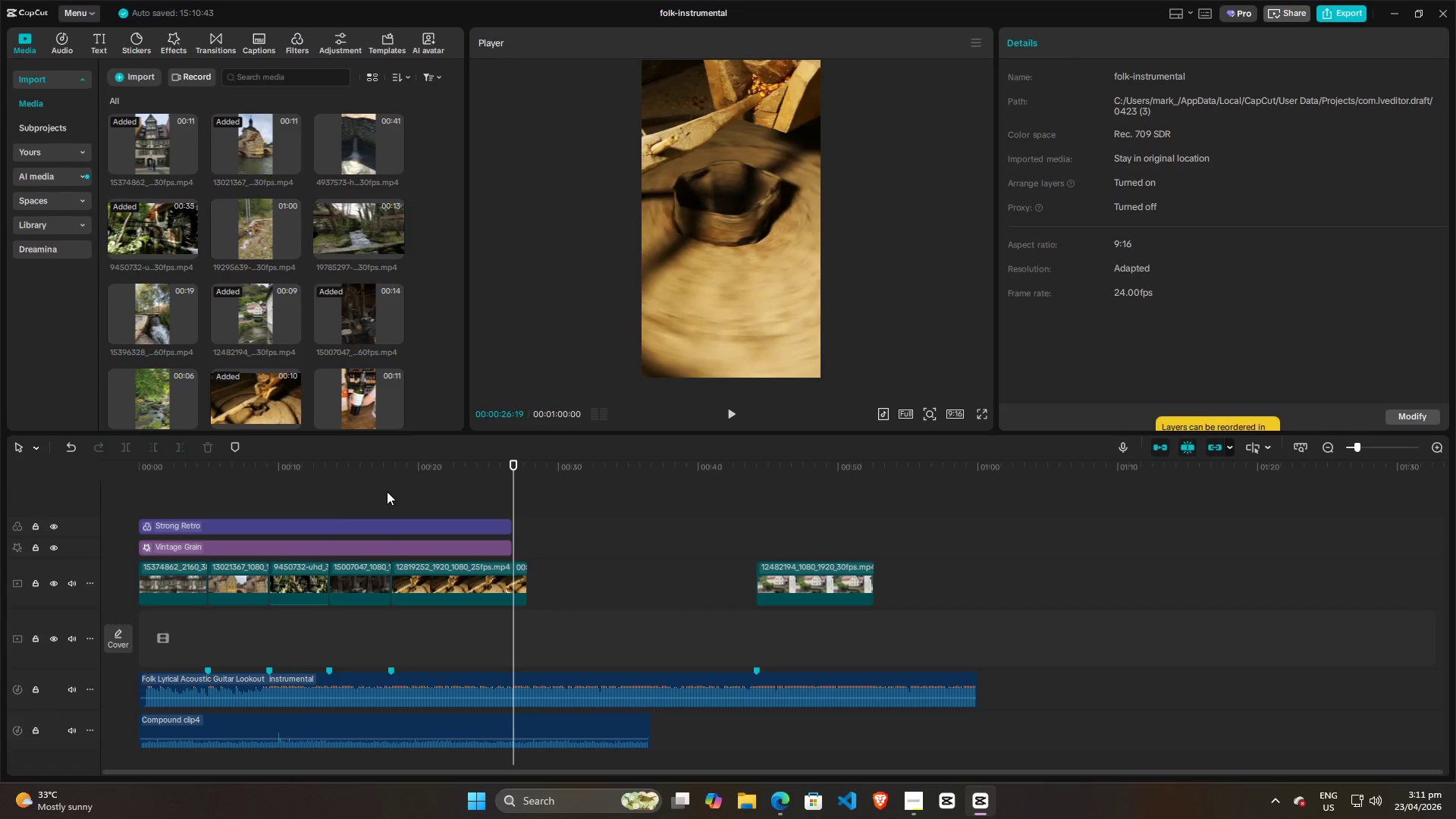 
scroll: coordinate [333, 348], scroll_direction: down, amount: 3.0
 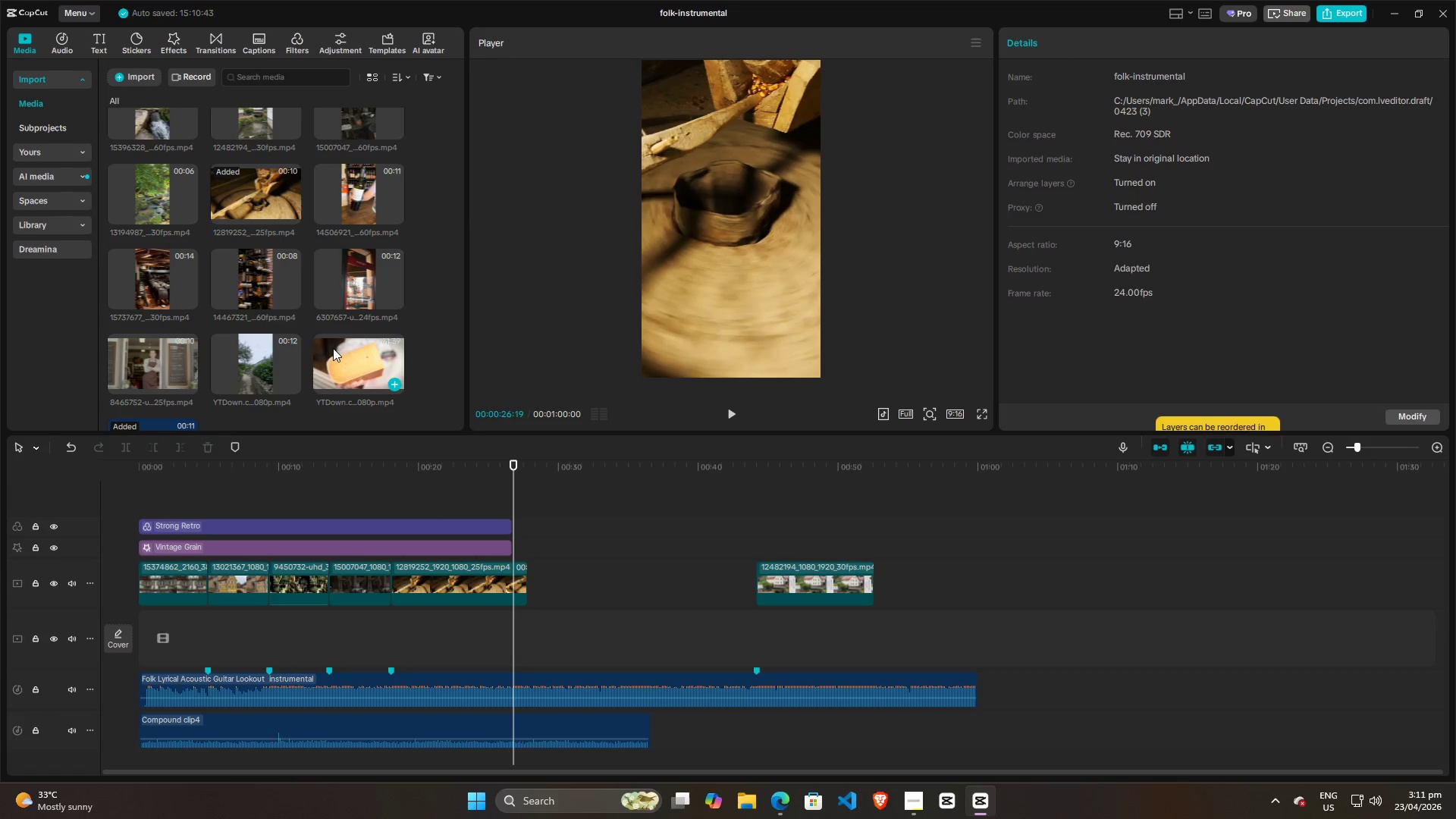 
left_click([261, 282])
 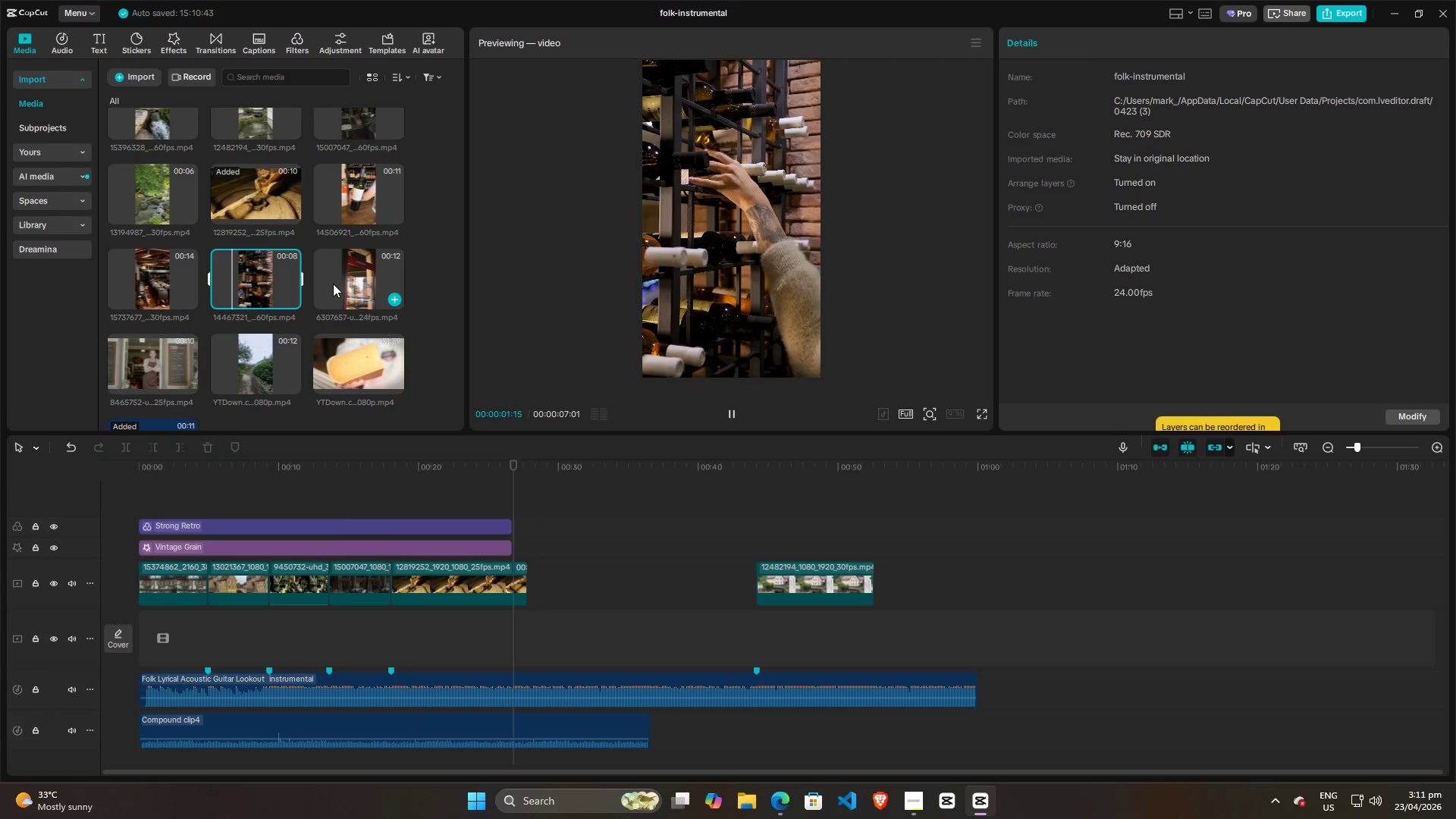 
left_click([355, 279])
 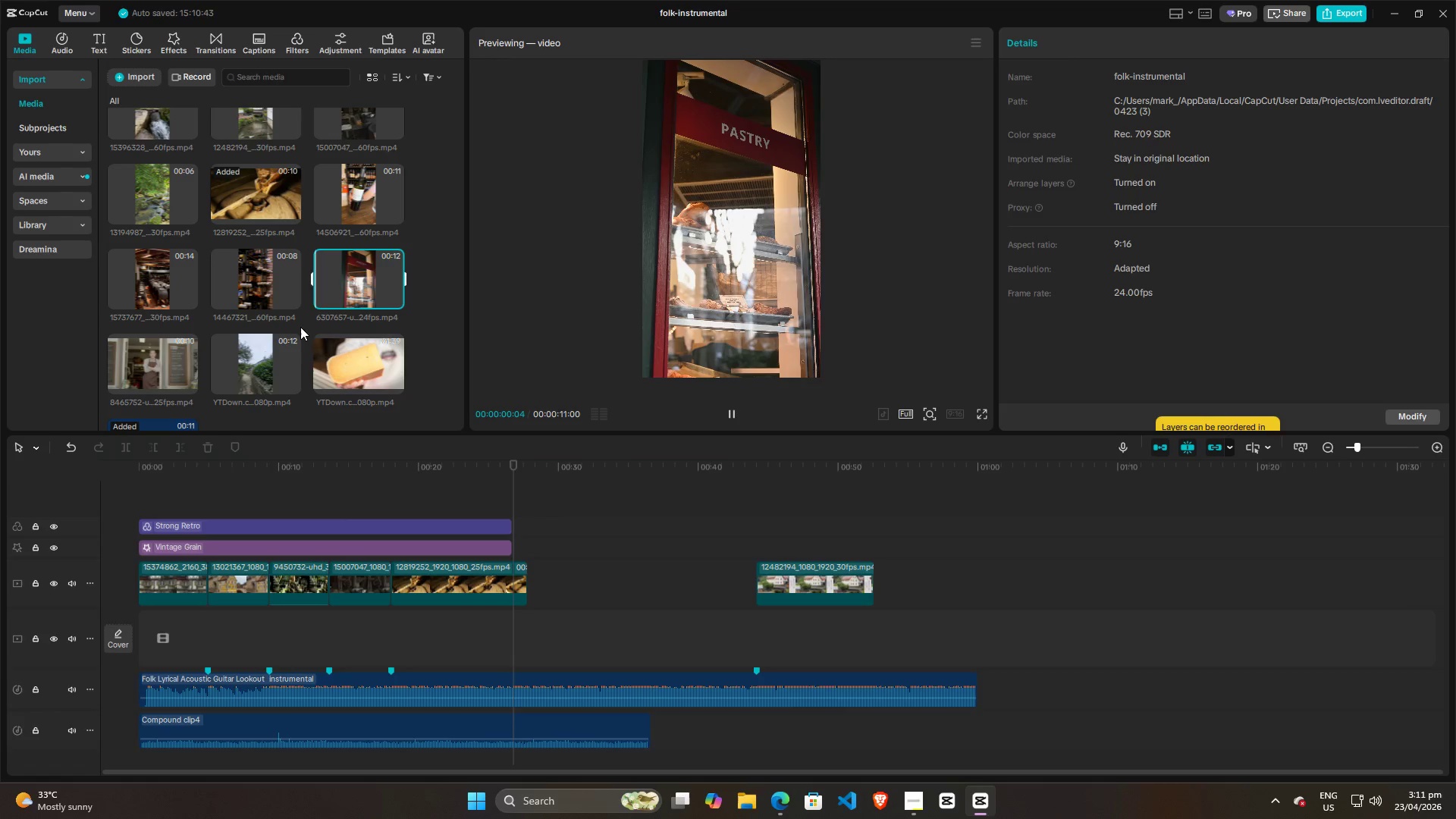 
mouse_move([278, 340])
 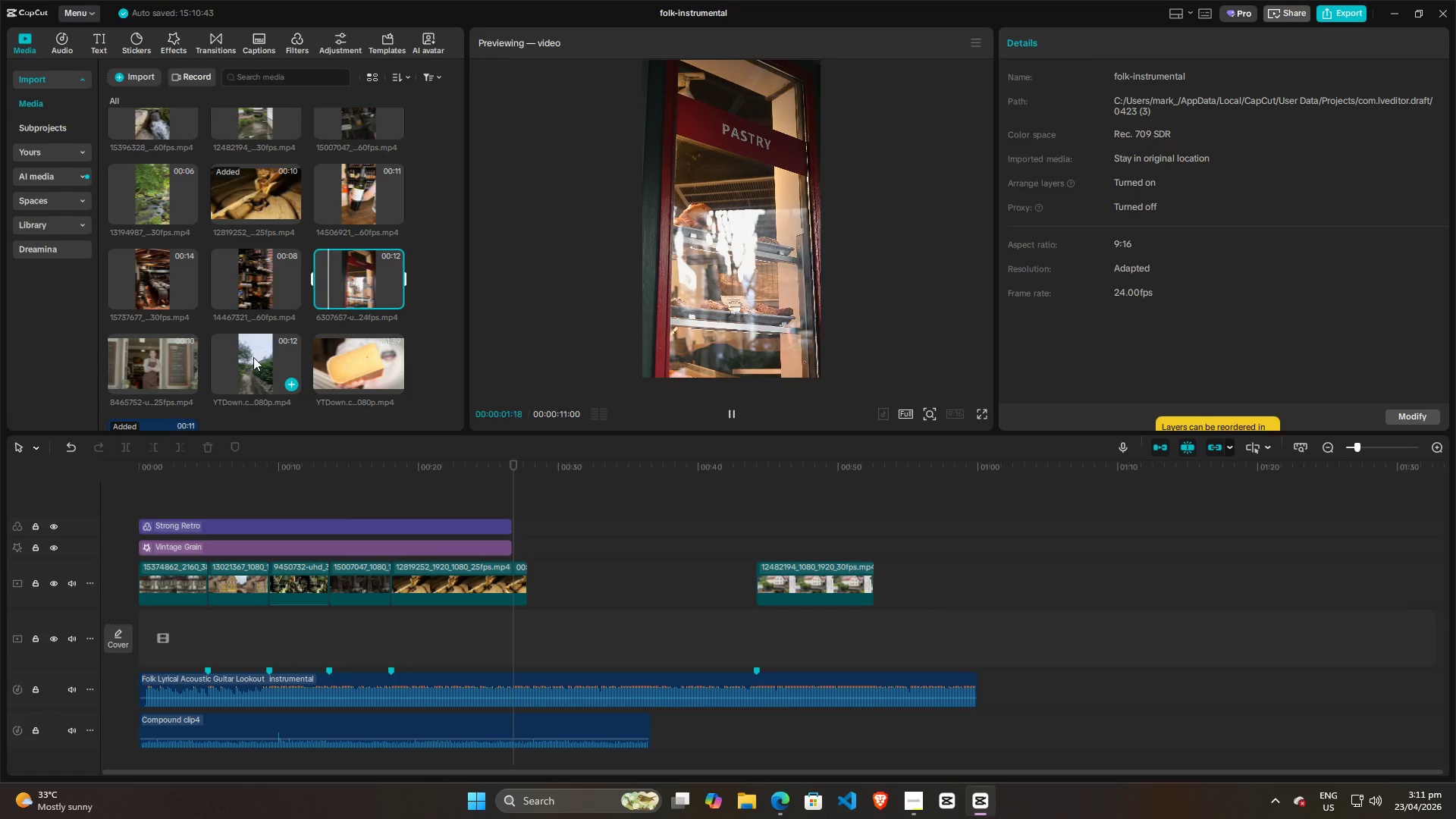 
left_click([253, 357])
 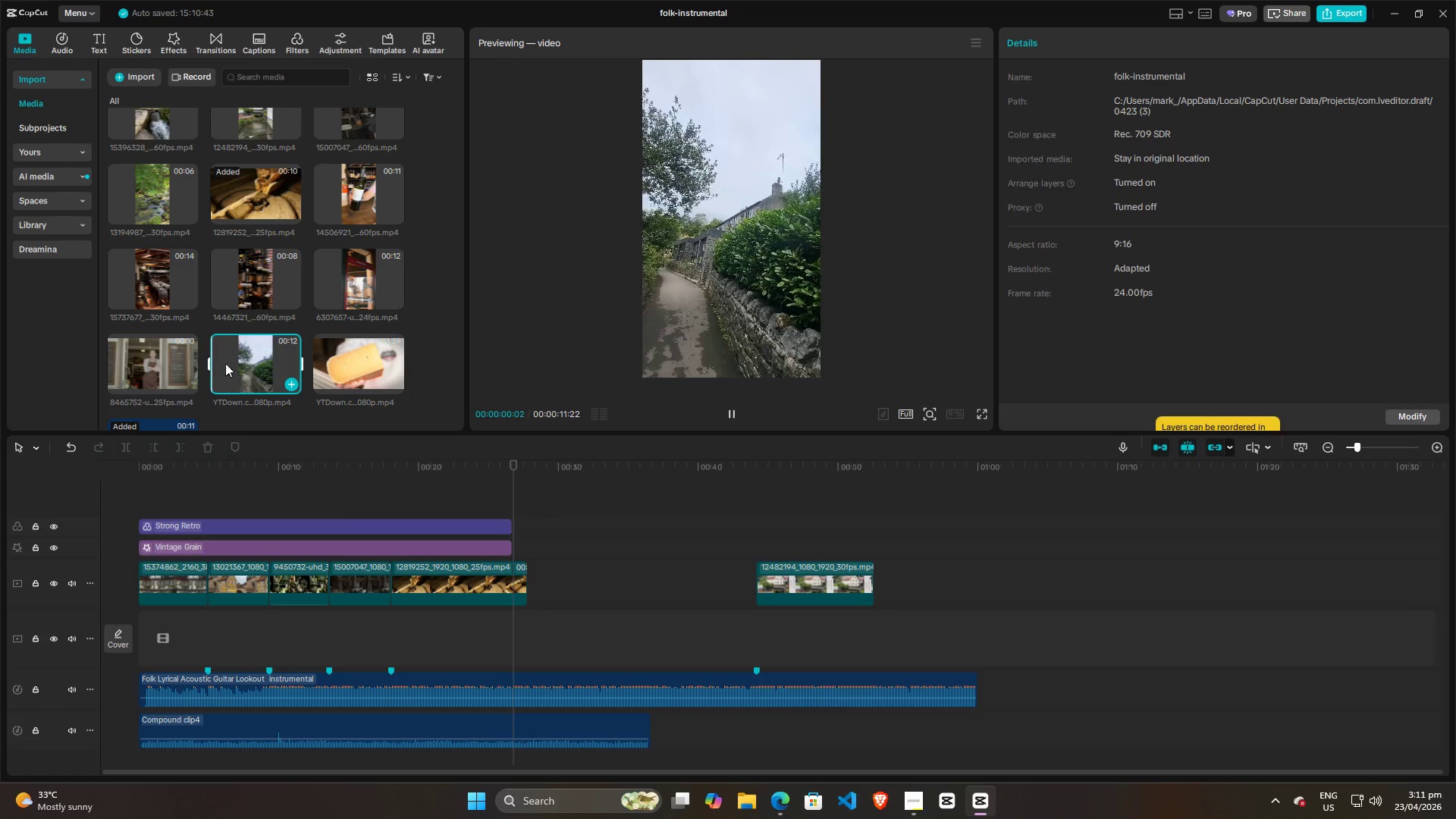 
left_click([171, 358])
 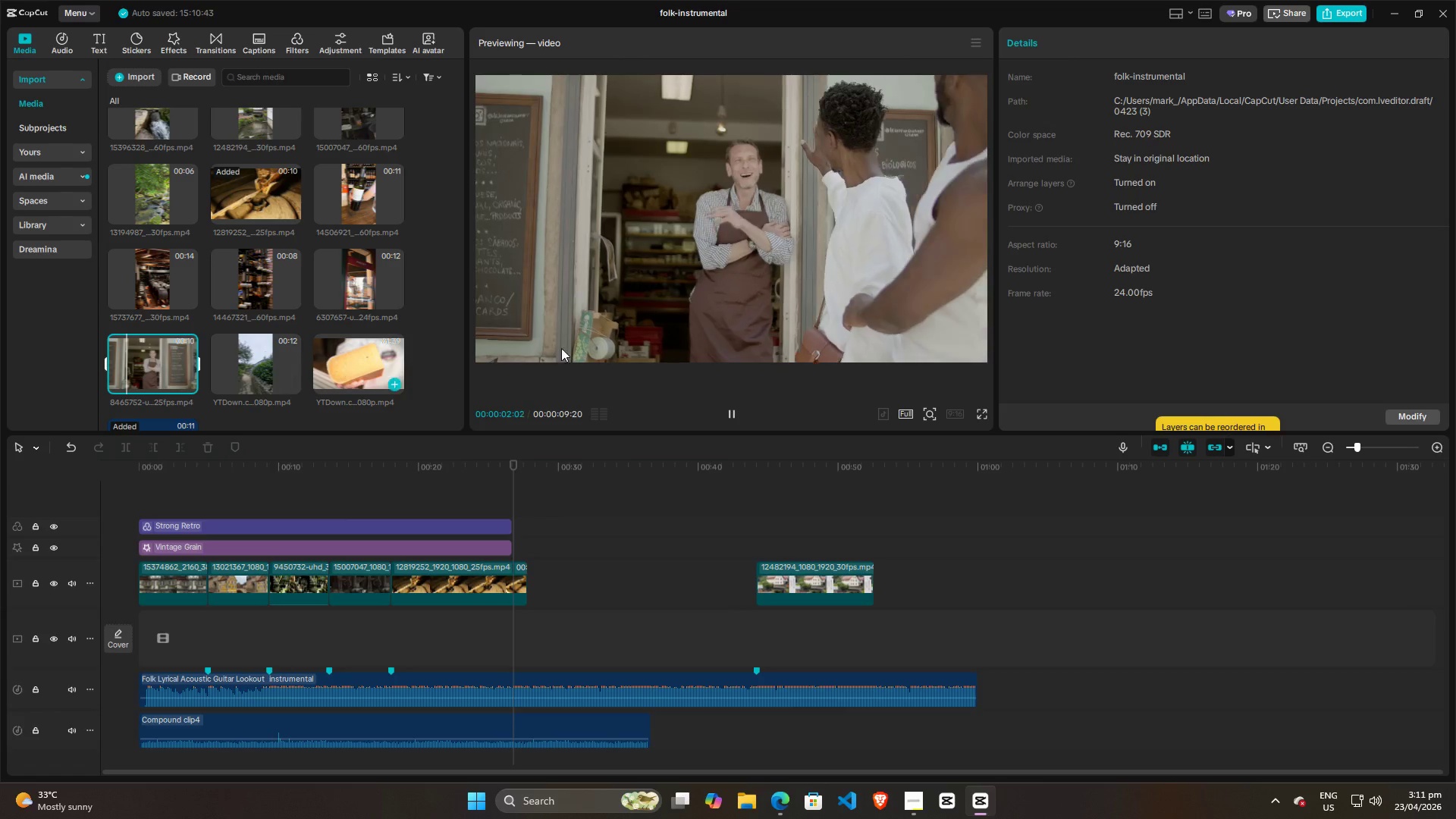 
left_click([356, 372])
 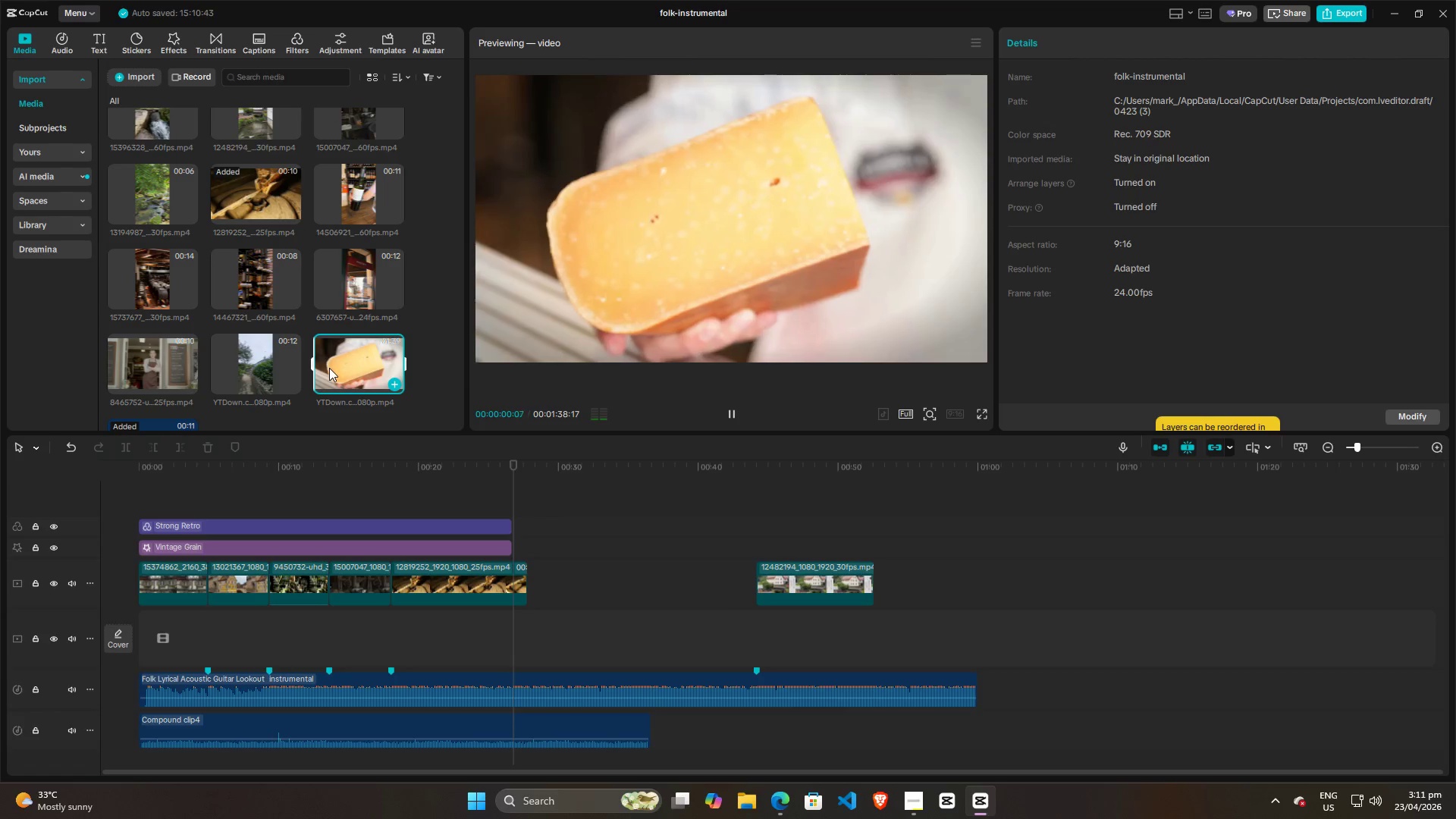 
scroll: coordinate [331, 361], scroll_direction: down, amount: 2.0
 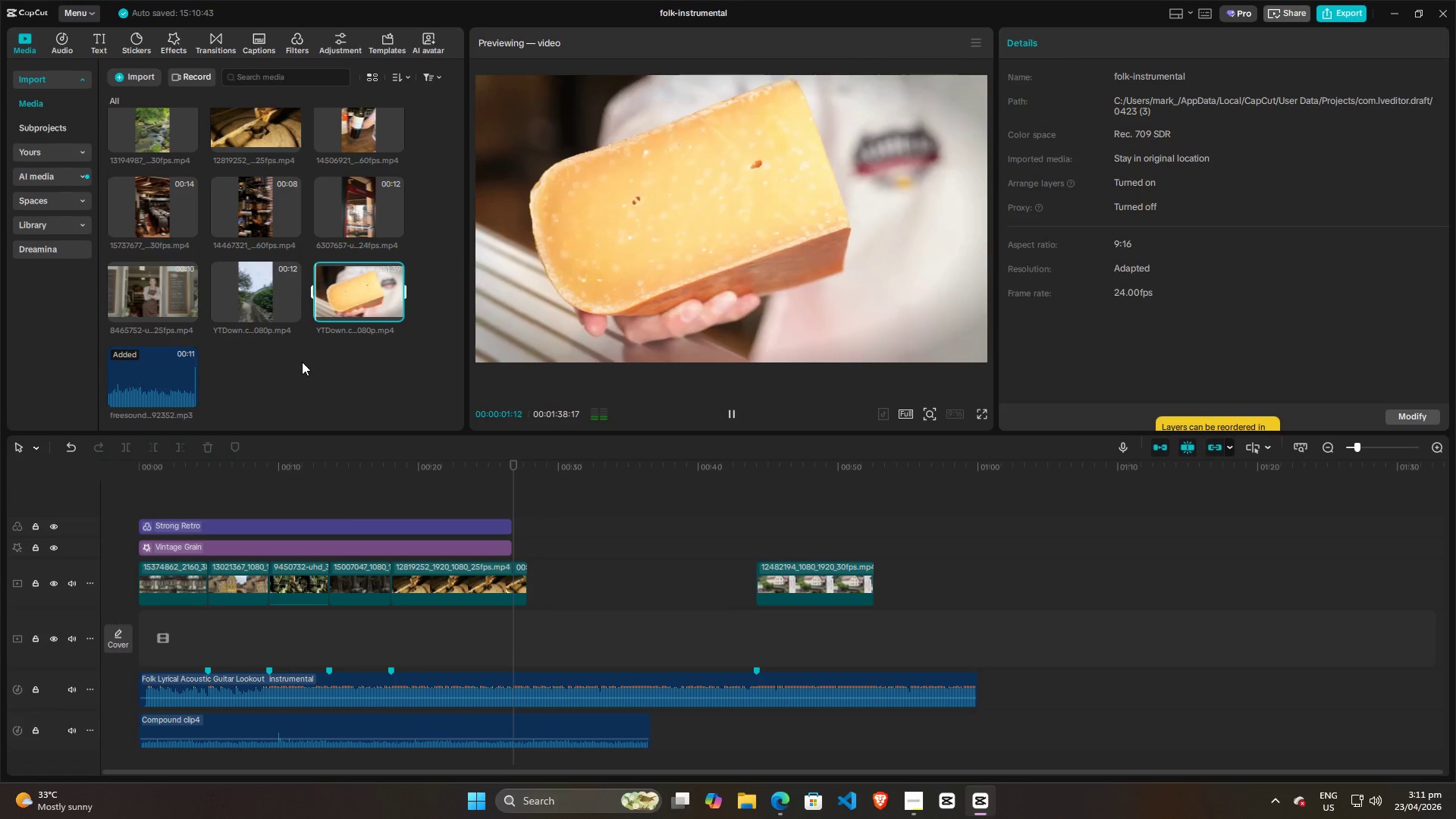 
scroll: coordinate [303, 362], scroll_direction: up, amount: 1.0
 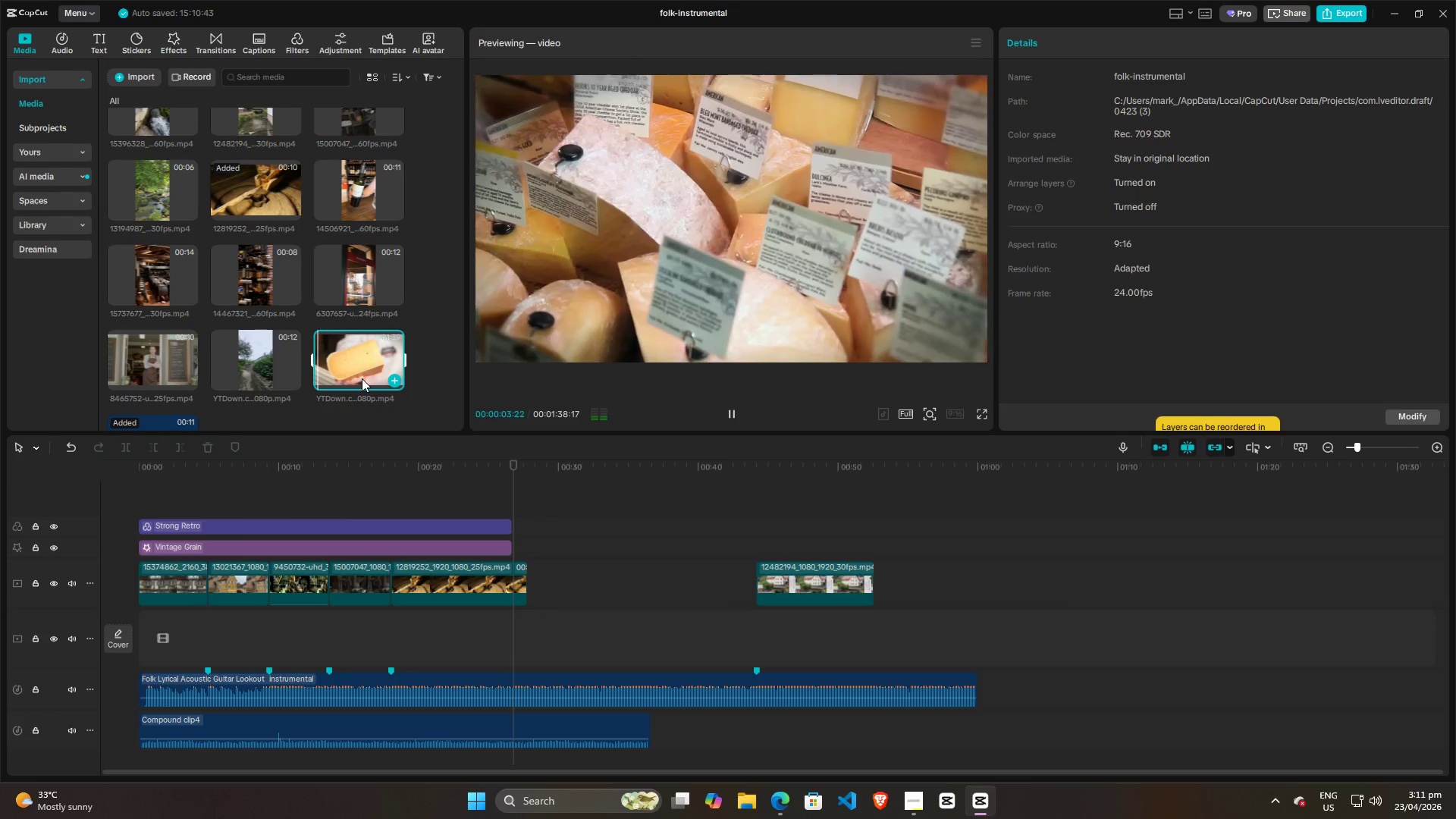 
left_click([344, 279])
 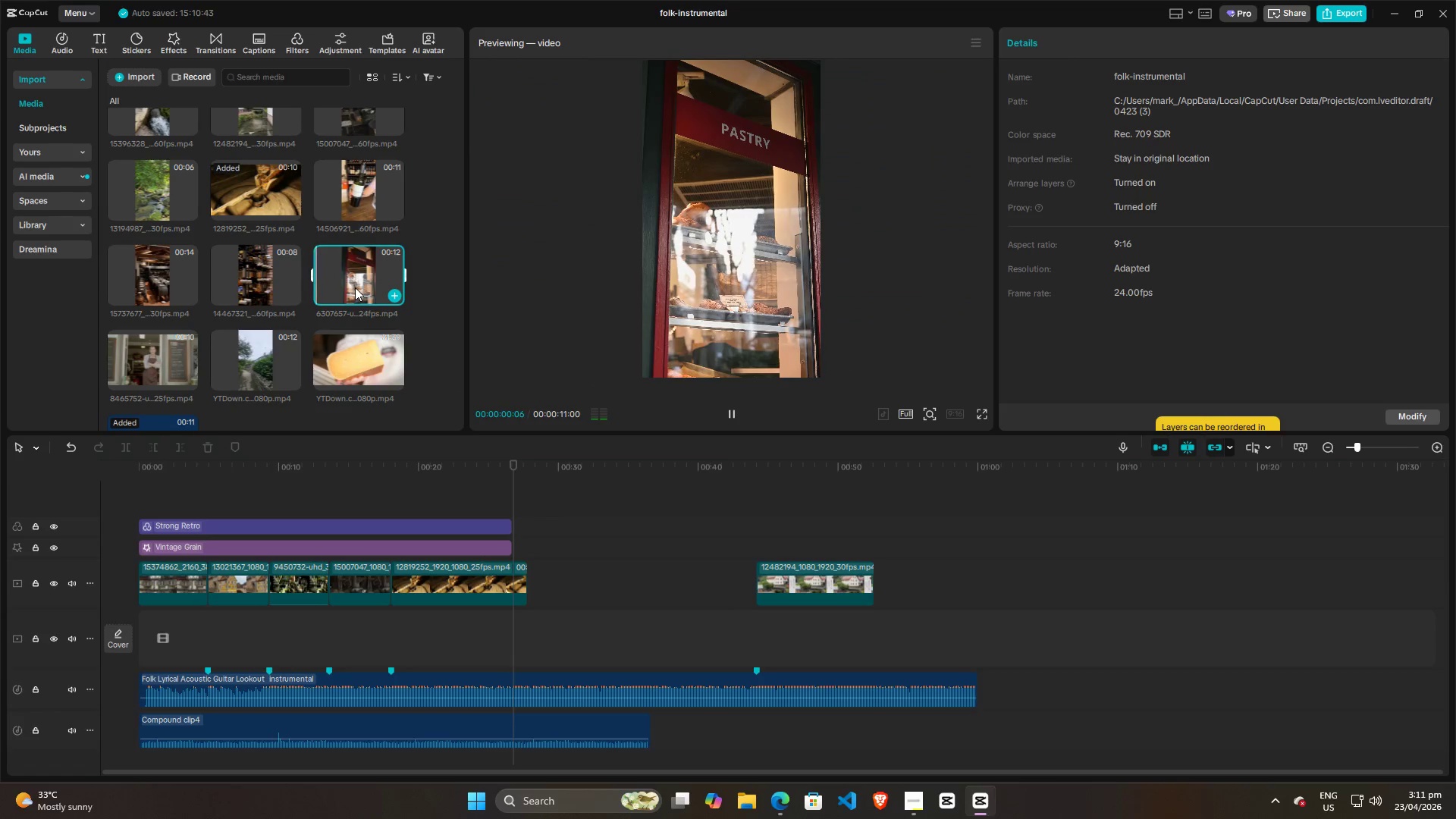 
scroll: coordinate [358, 297], scroll_direction: up, amount: 3.0
 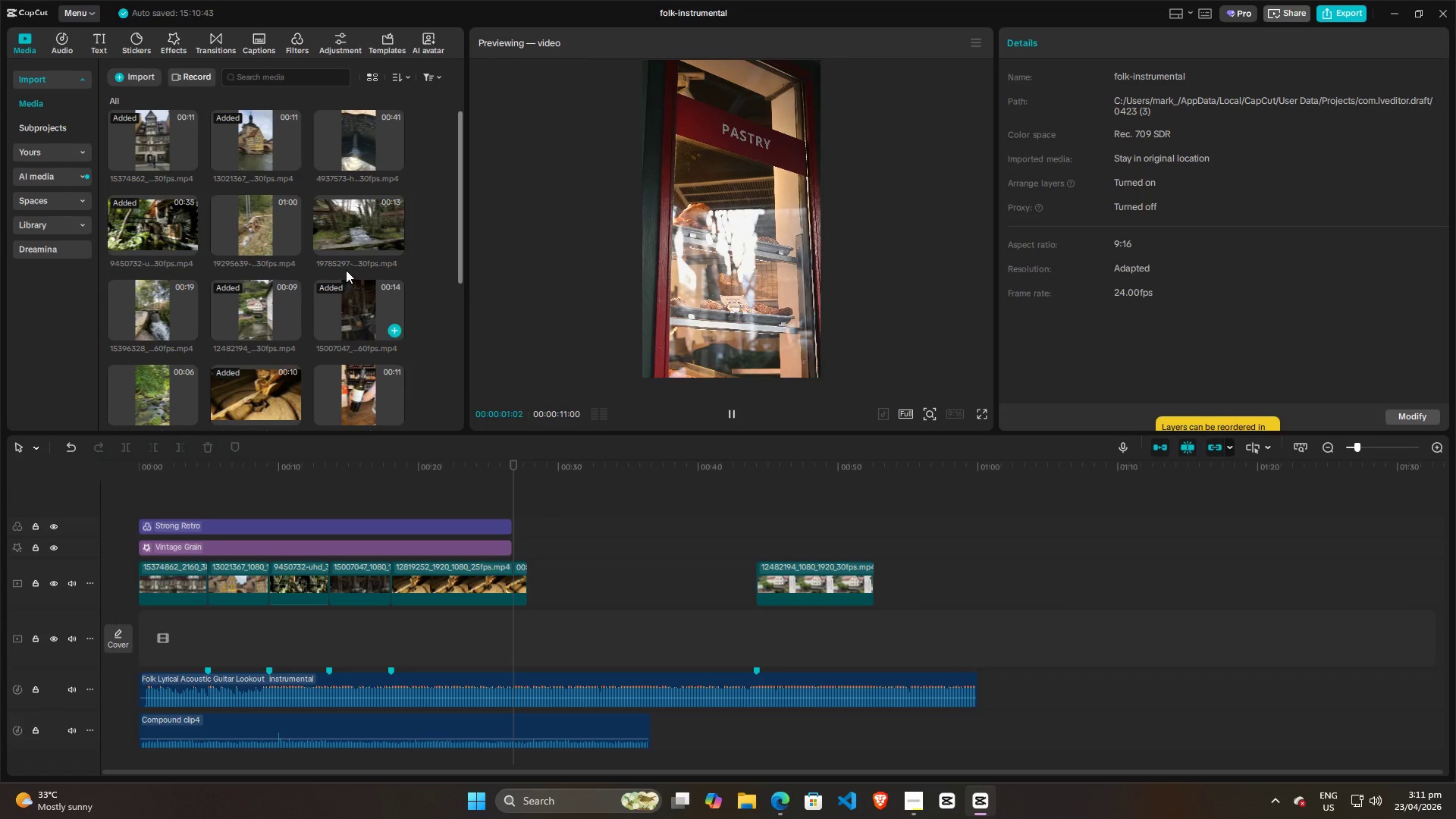 
left_click([348, 229])
 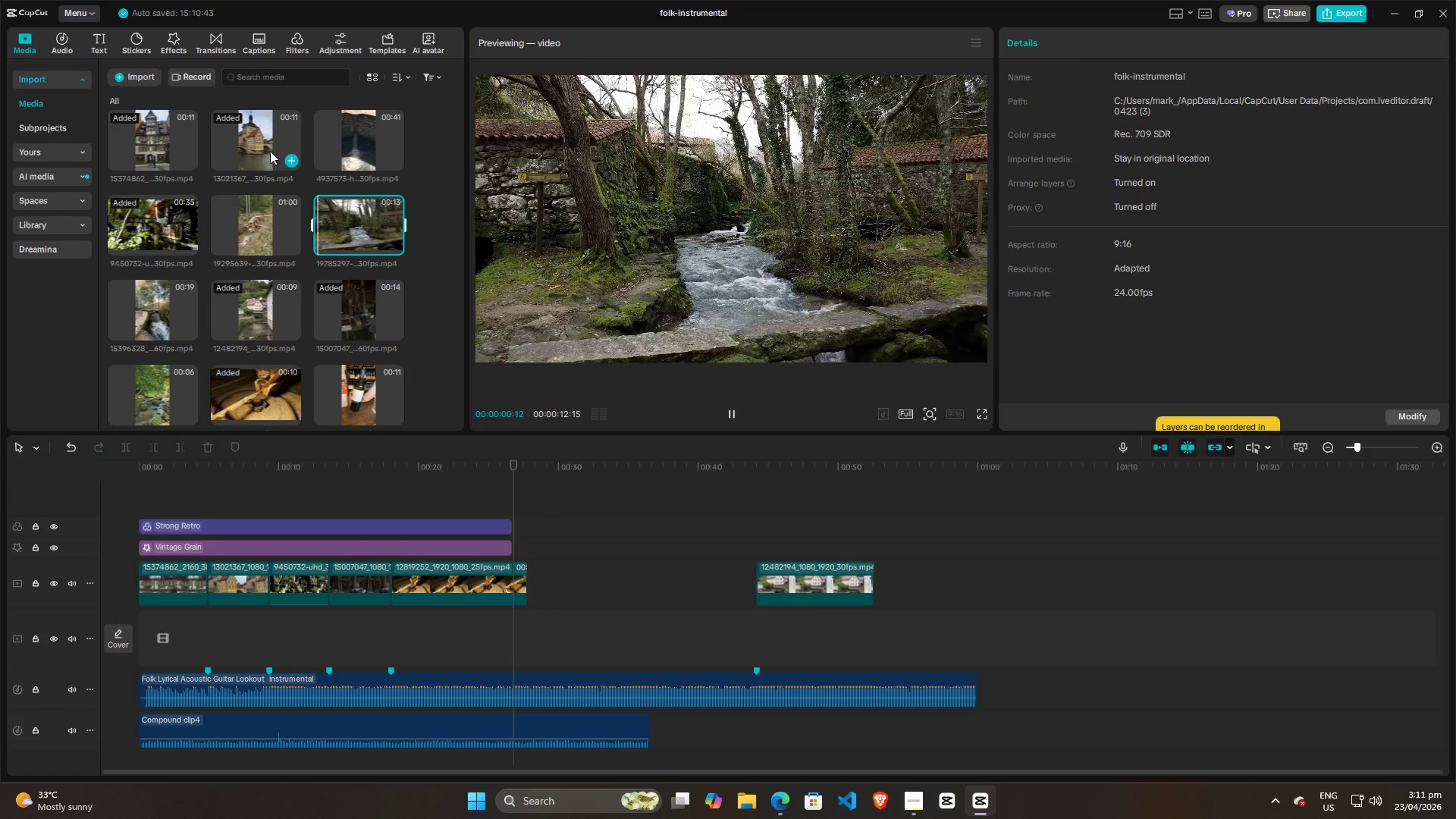 
left_click([237, 143])
 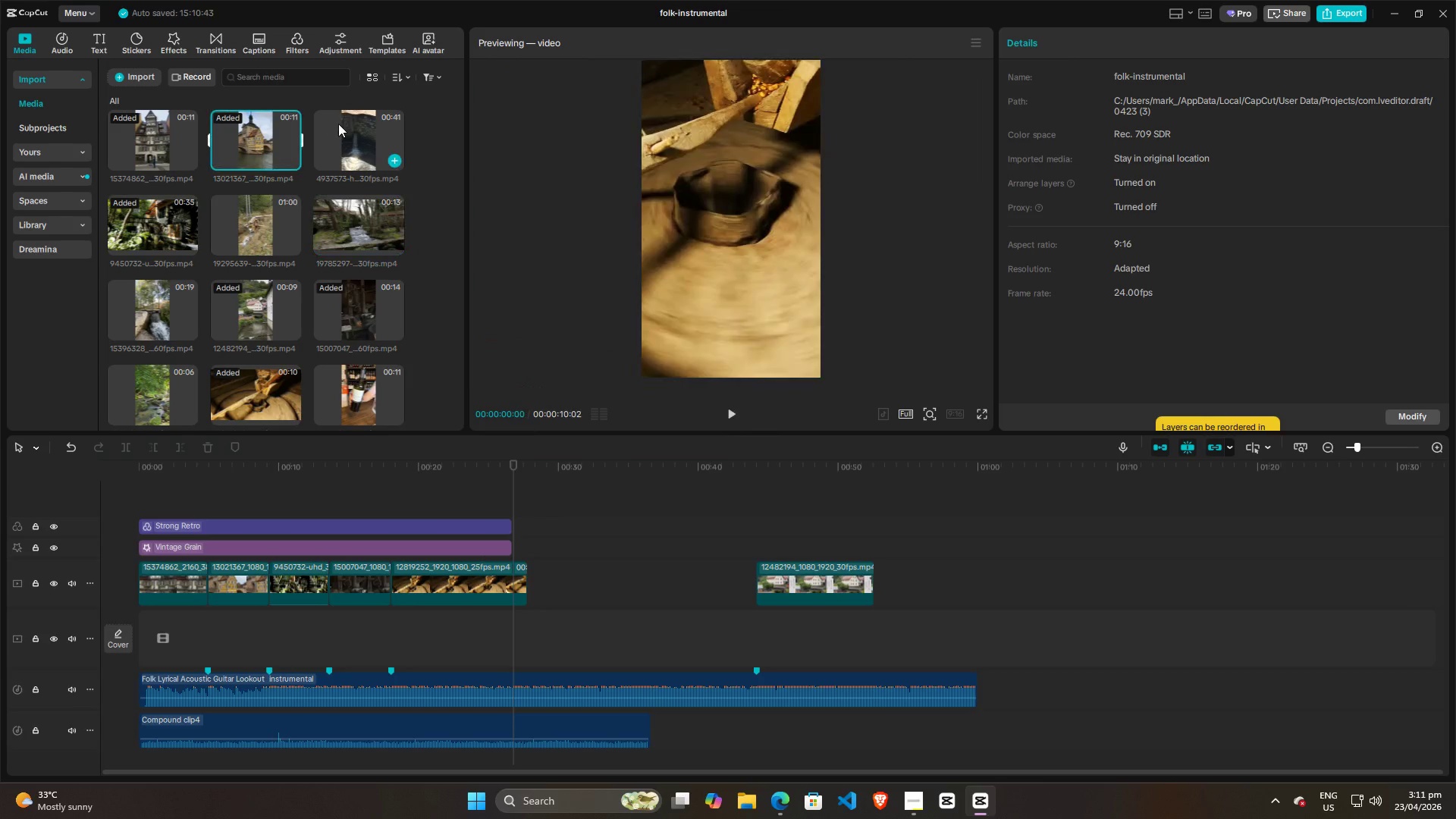 
left_click([340, 124])
 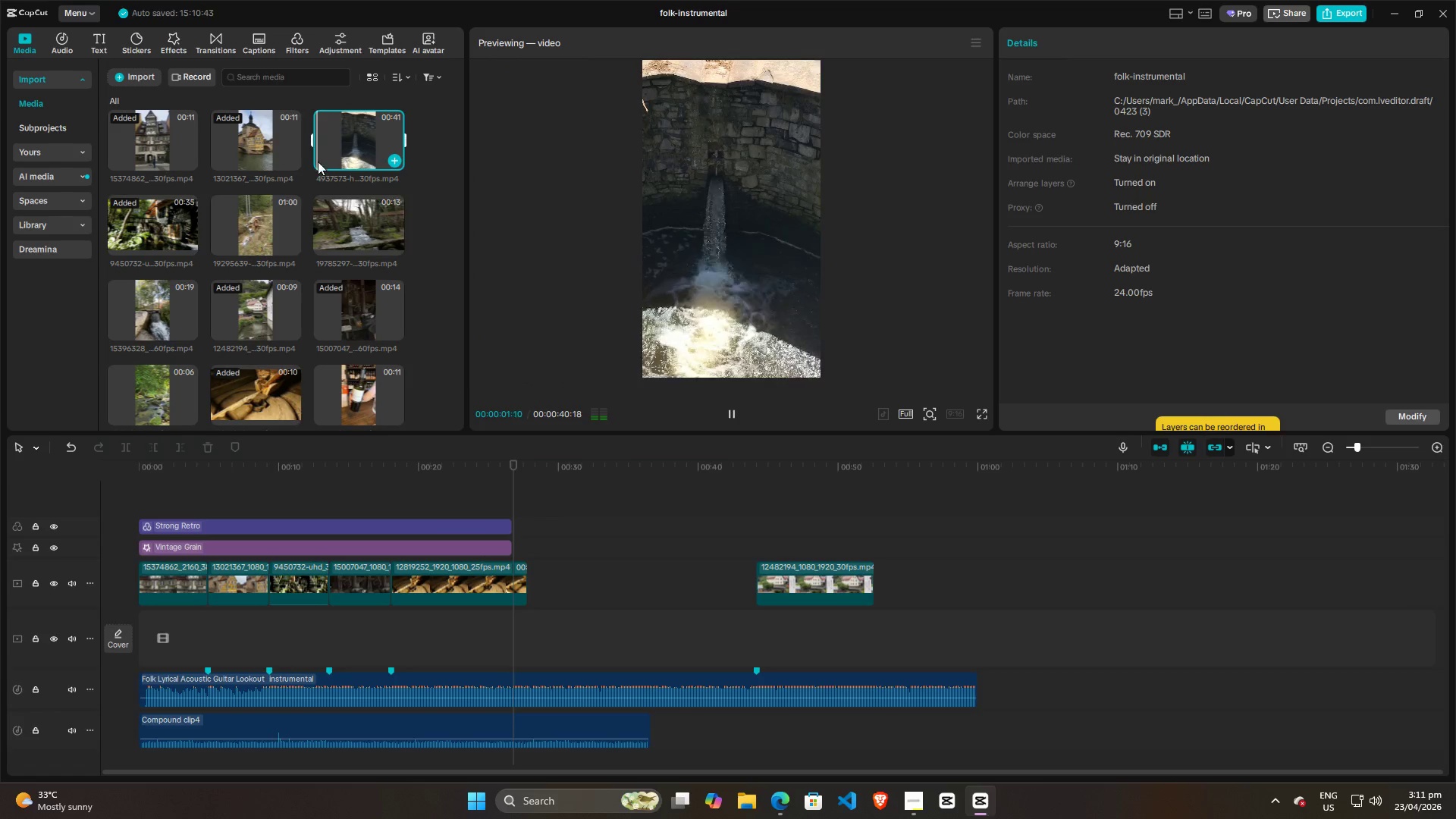 
left_click([258, 226])
 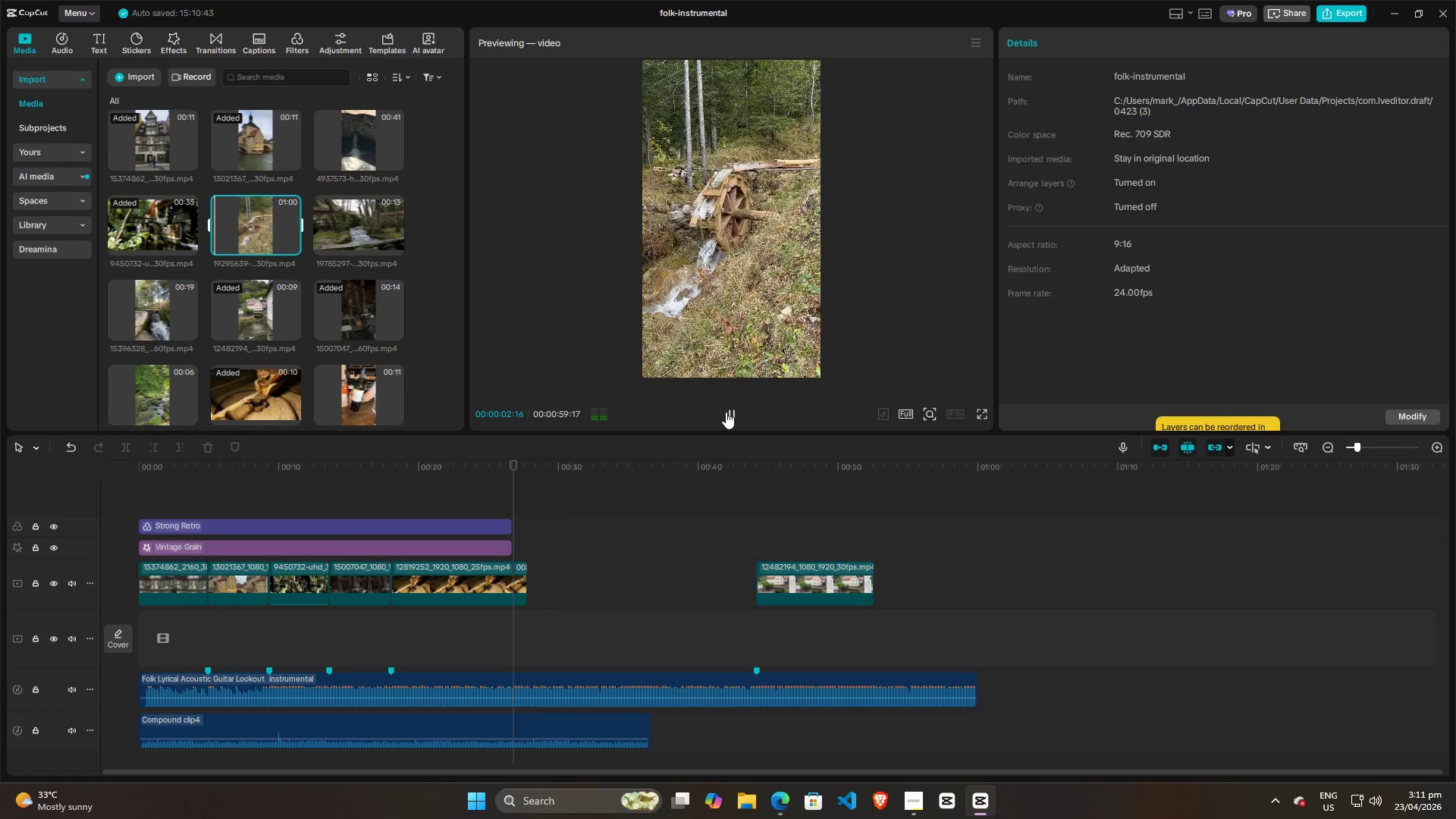 
left_click([726, 412])
 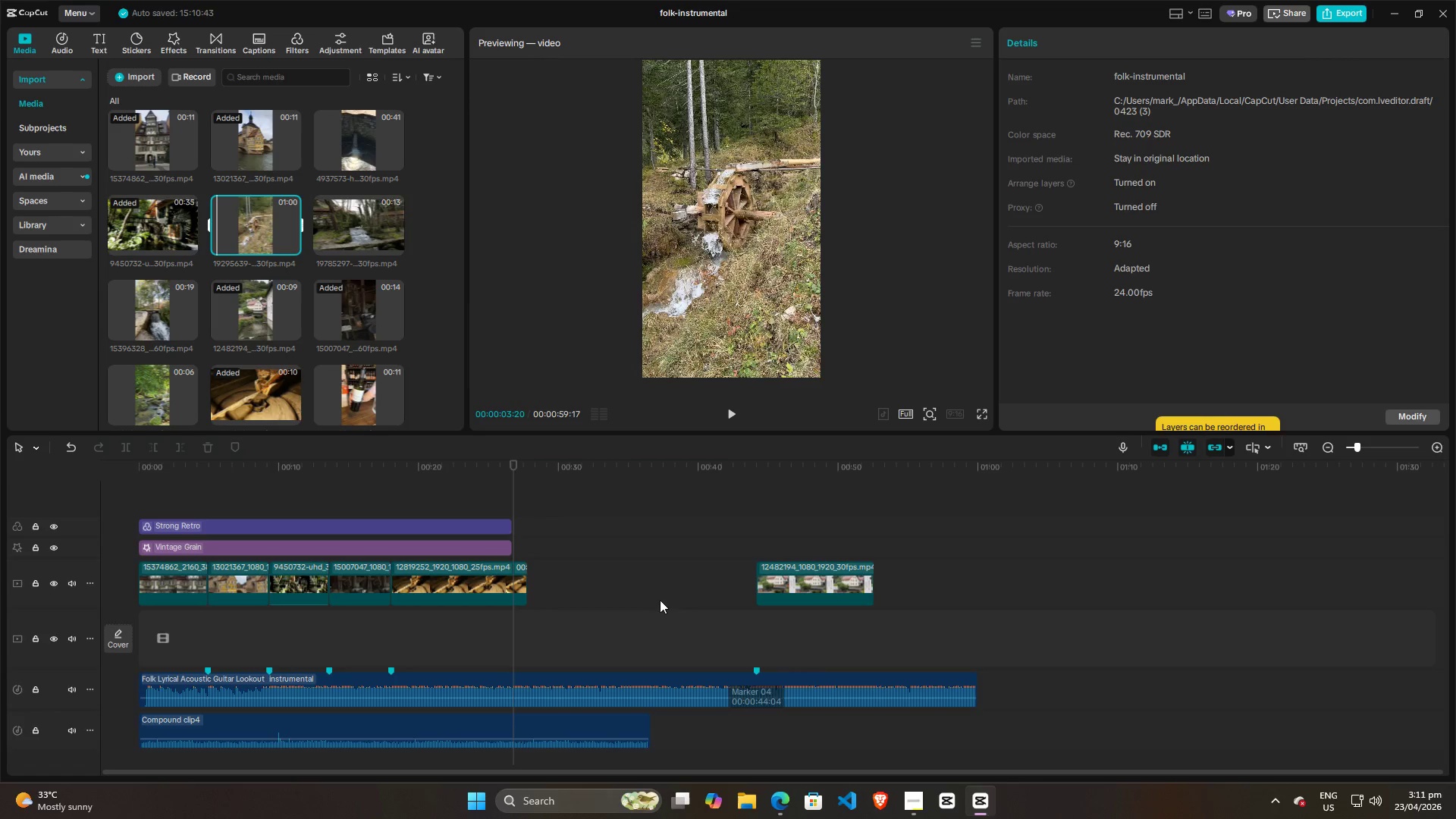 
left_click([383, 510])
 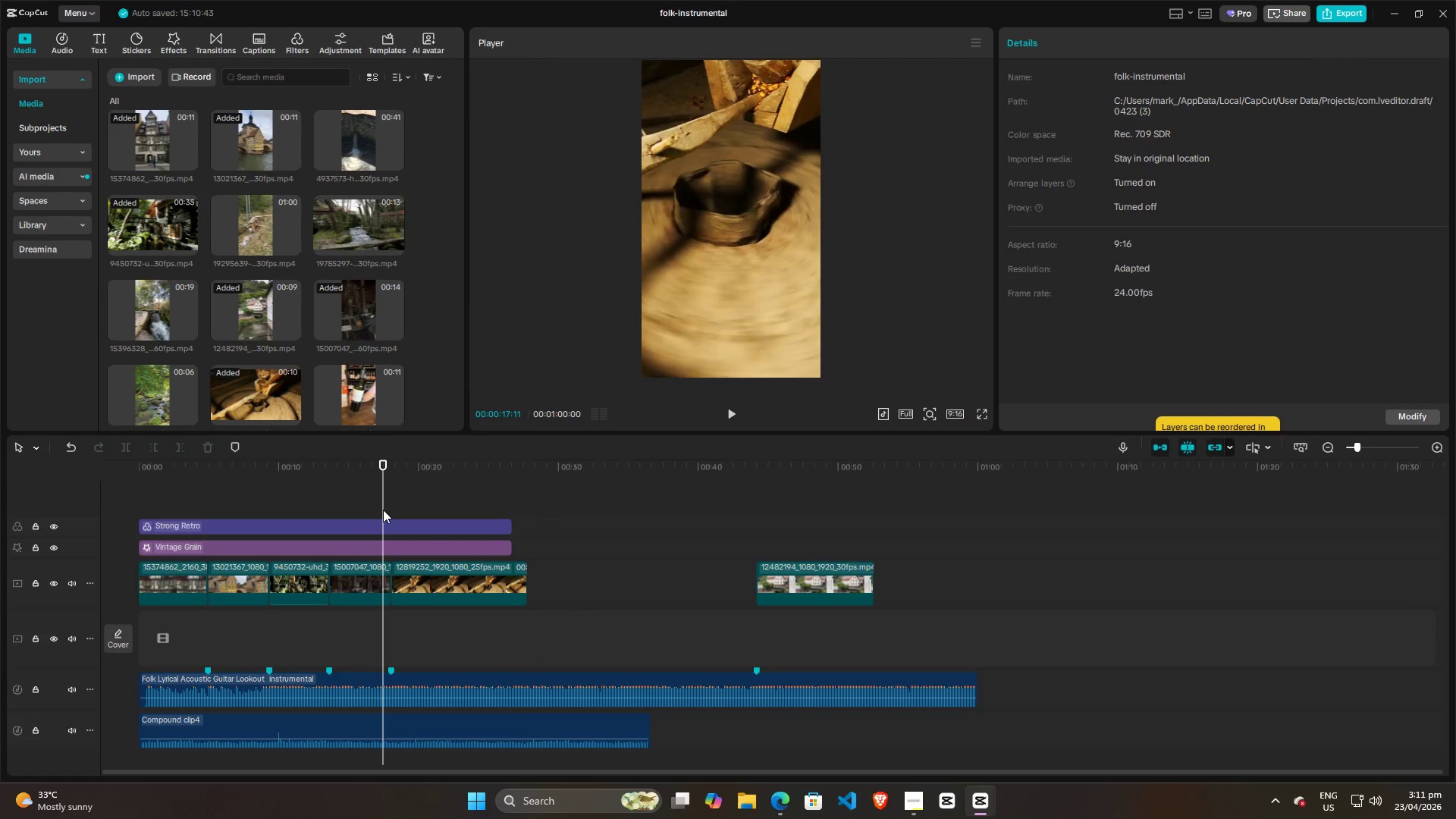 
key(Space)
 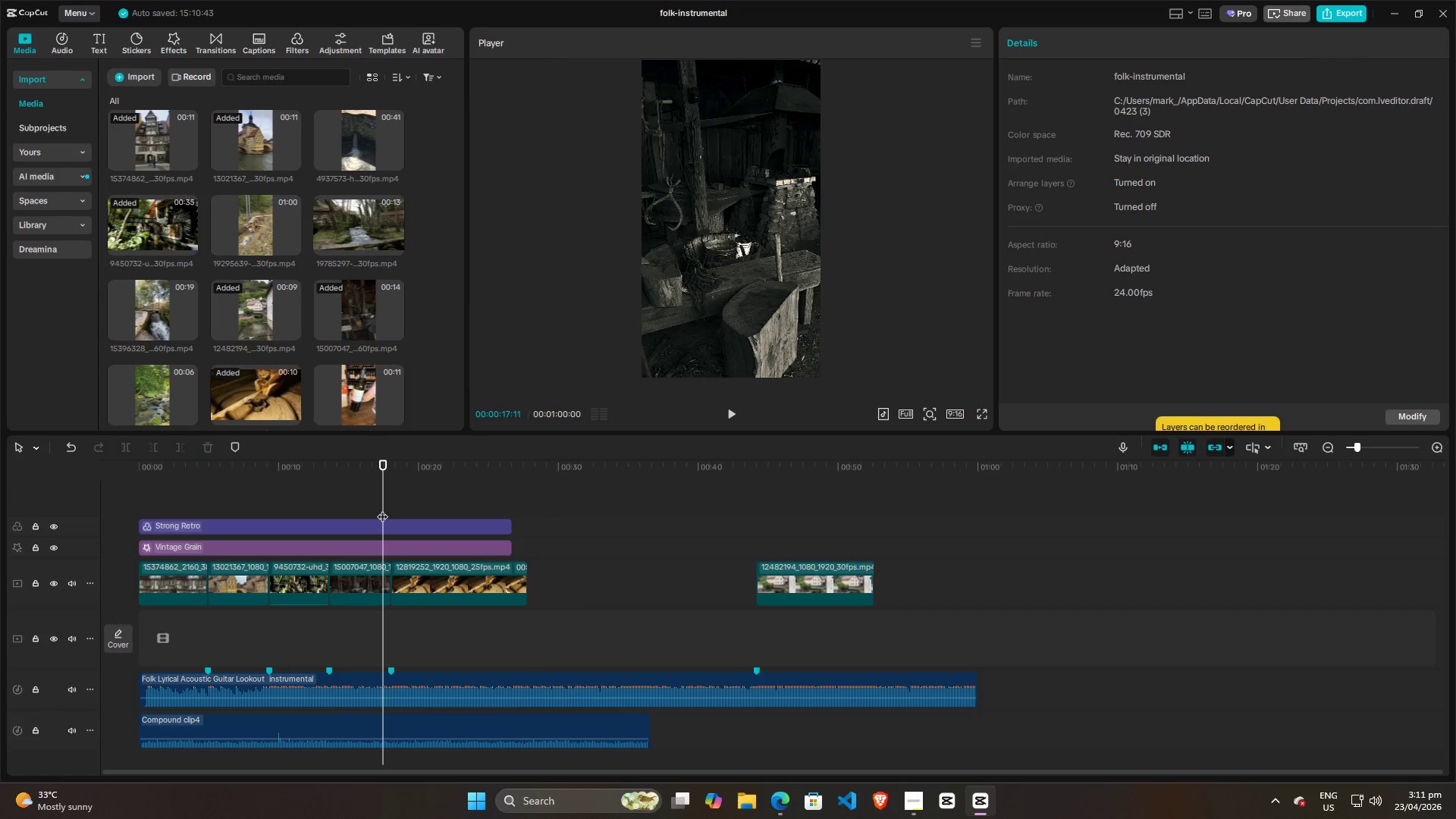 
key(Space)
 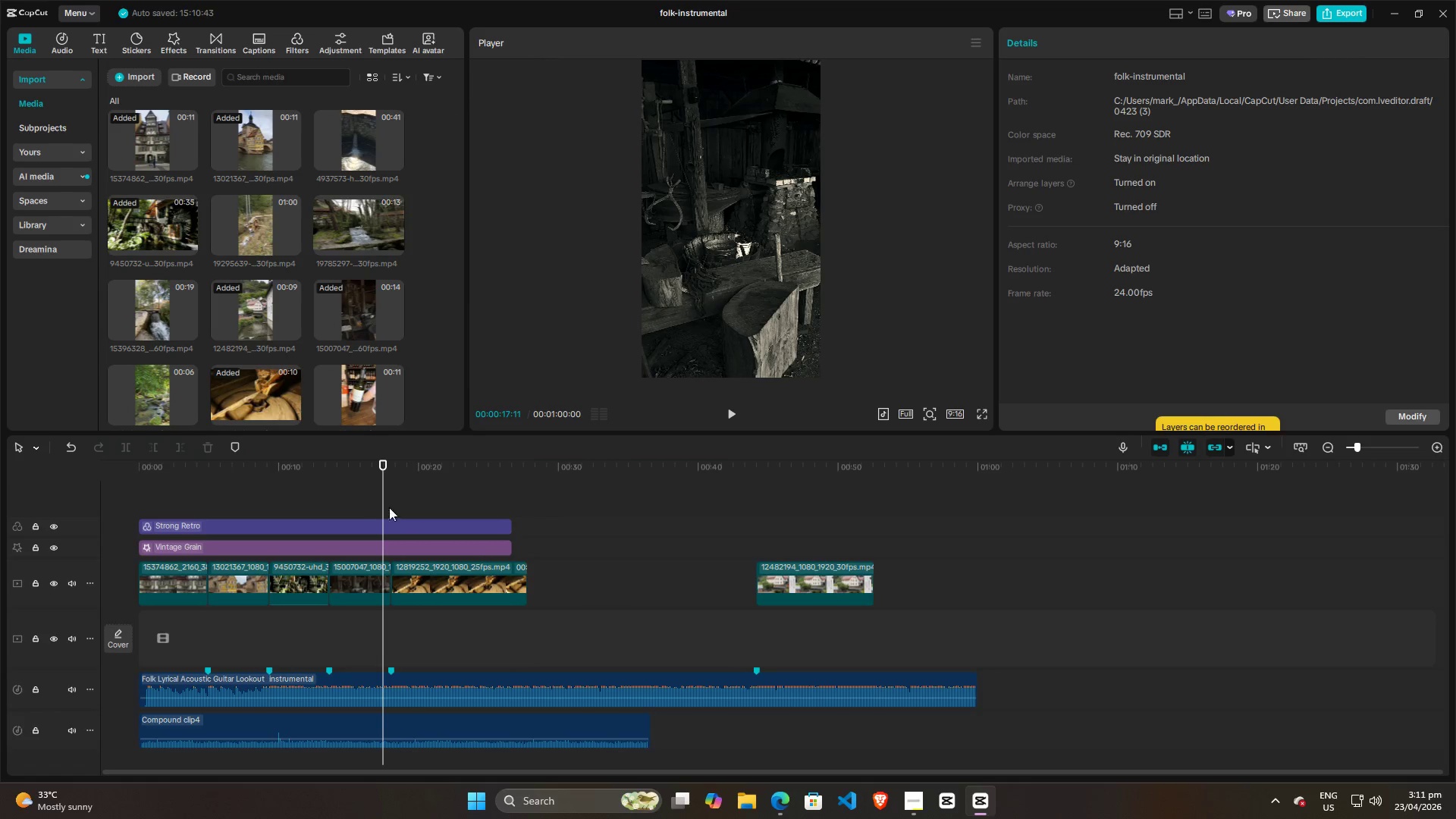 
key(Space)
 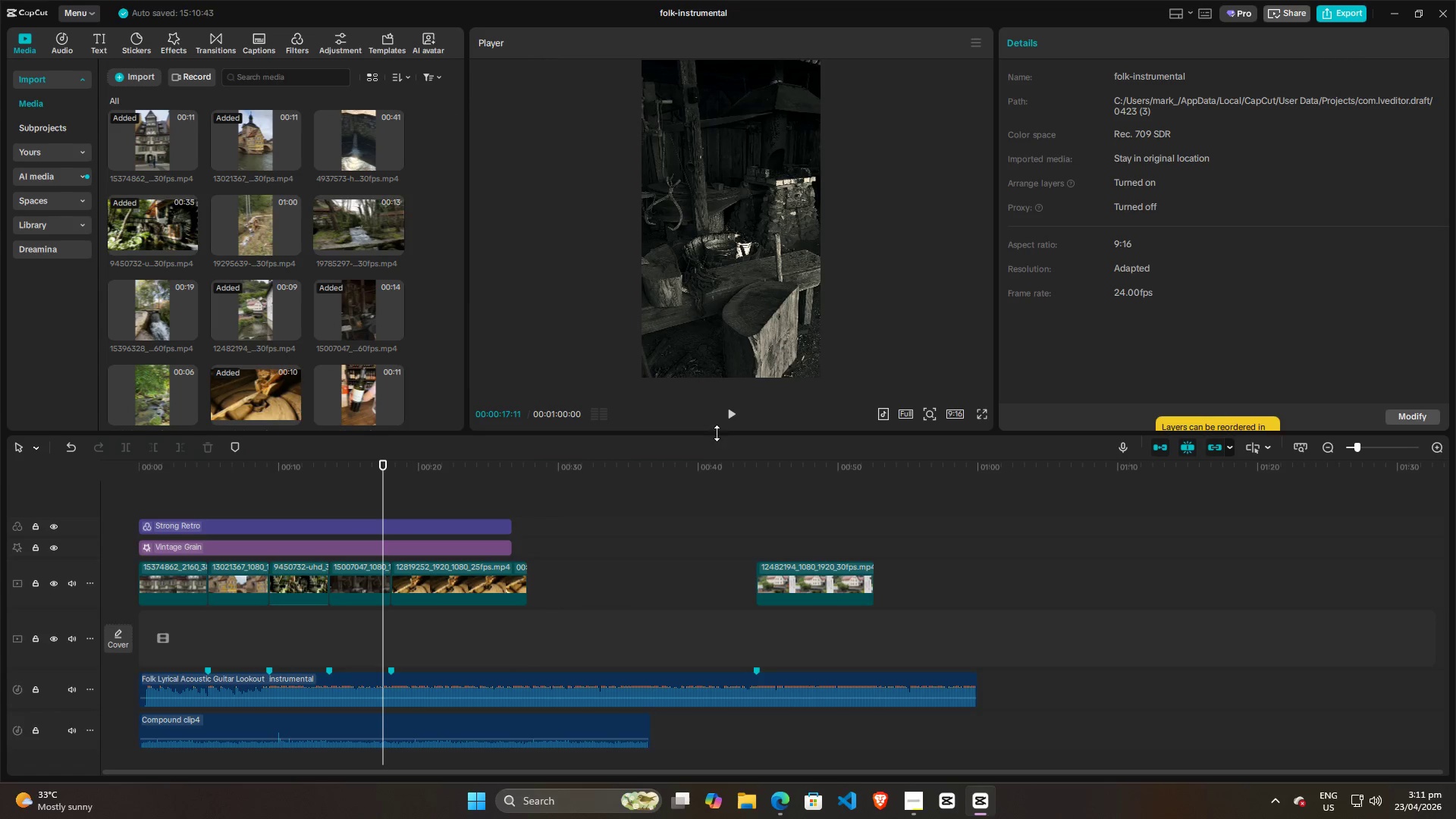 
left_click([730, 413])
 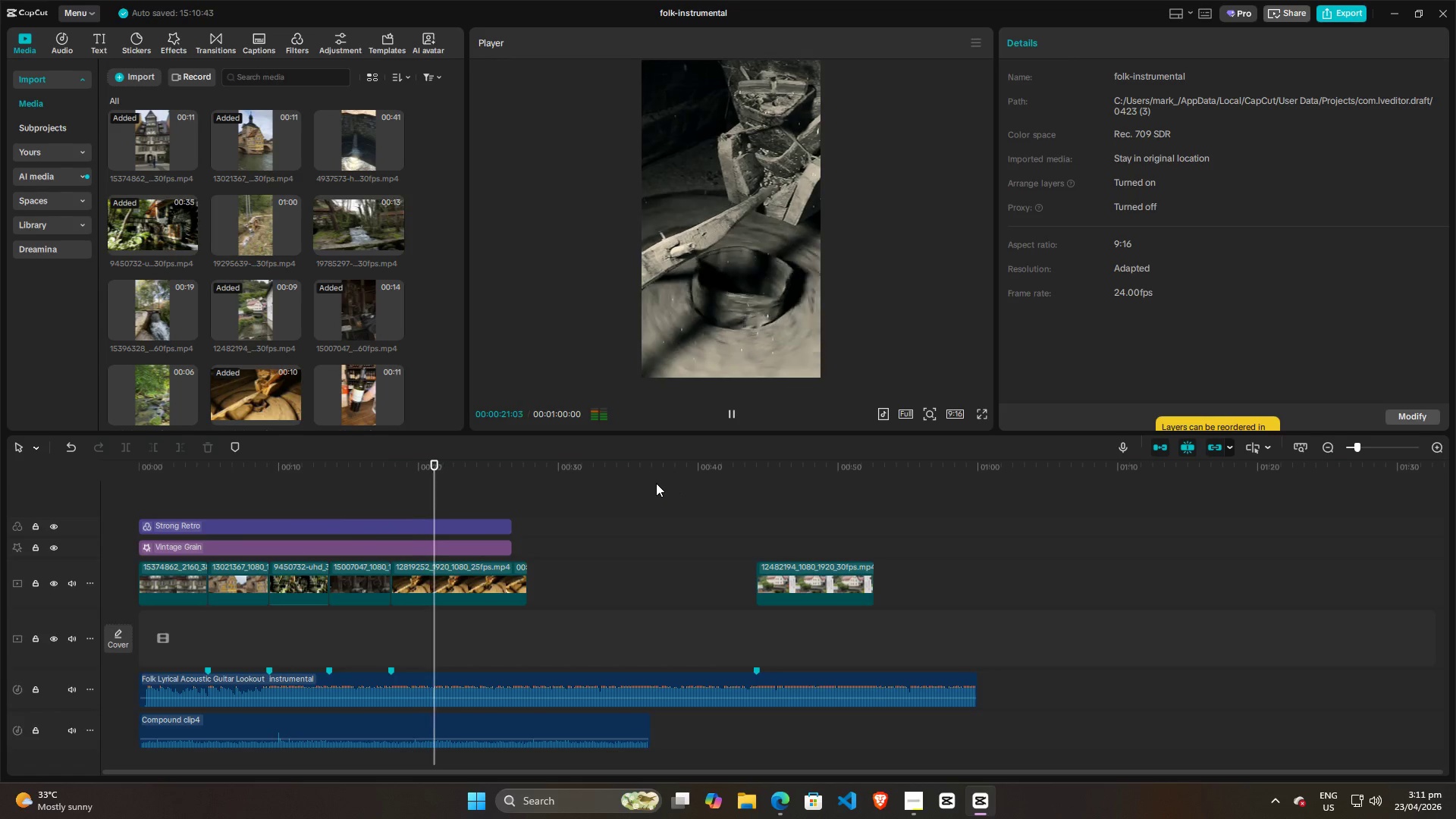 
wait(5.05)
 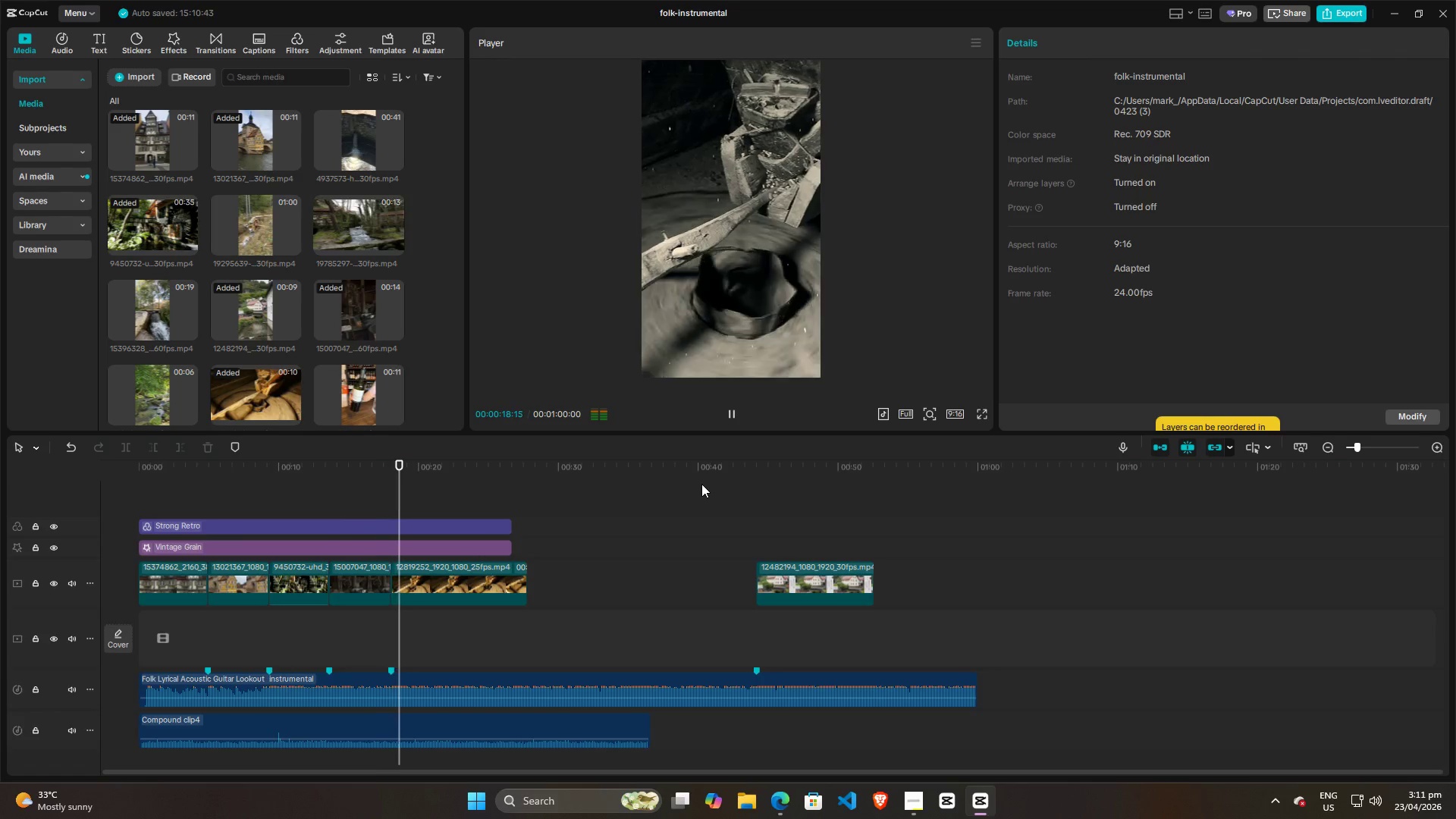 
key(Space)
 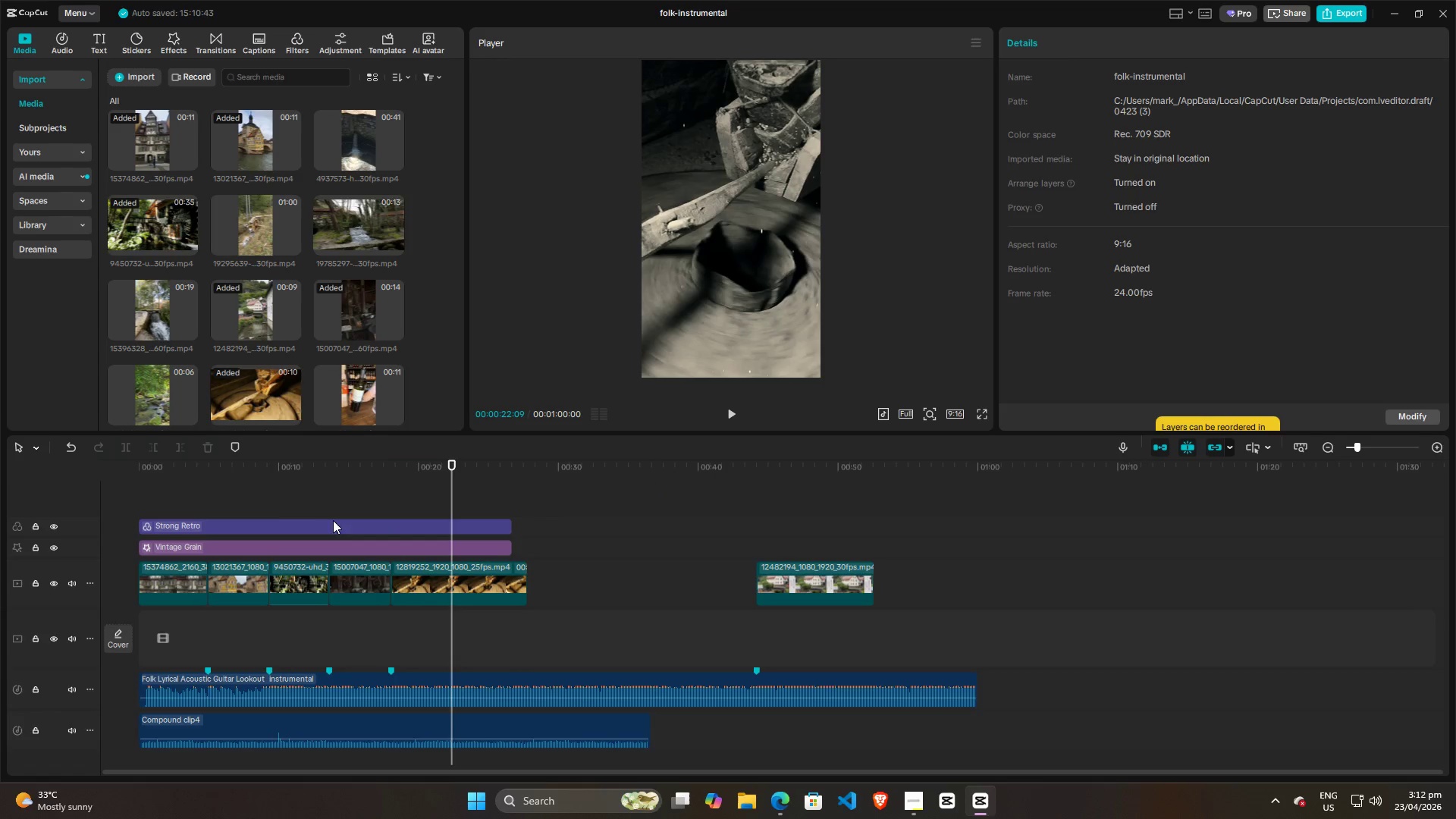 
left_click([196, 497])
 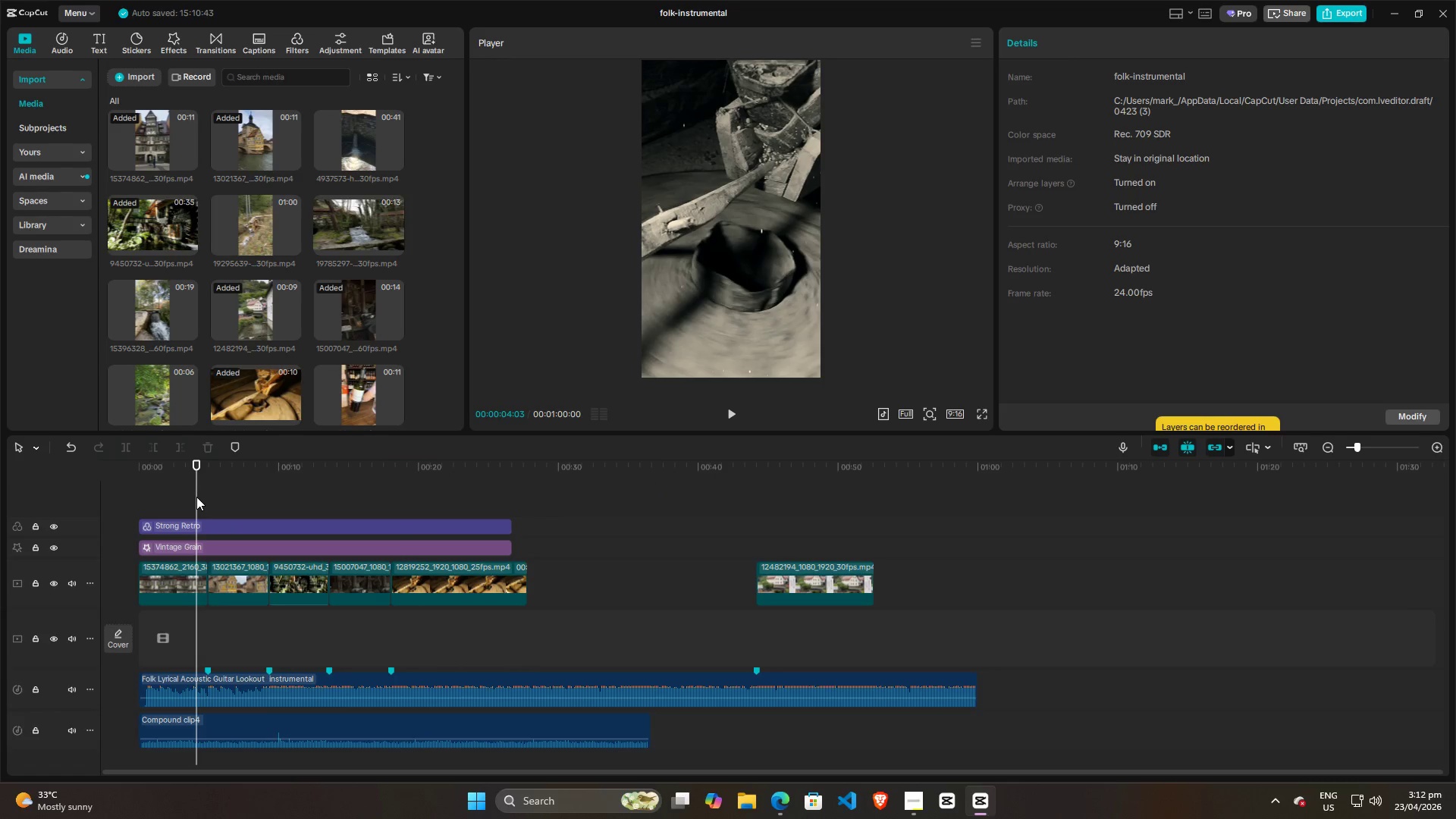 
key(Space)
 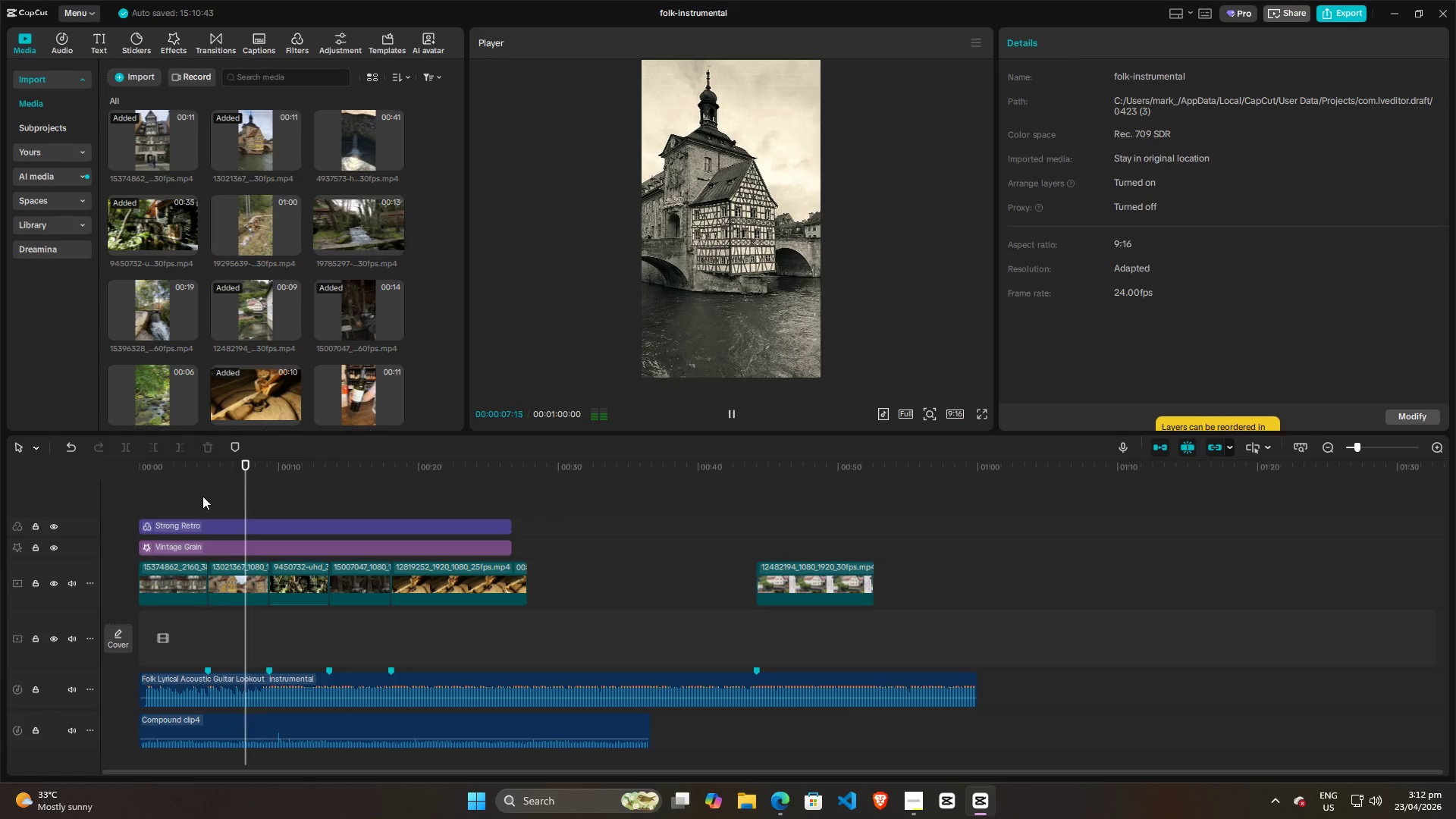 
key(Space)
 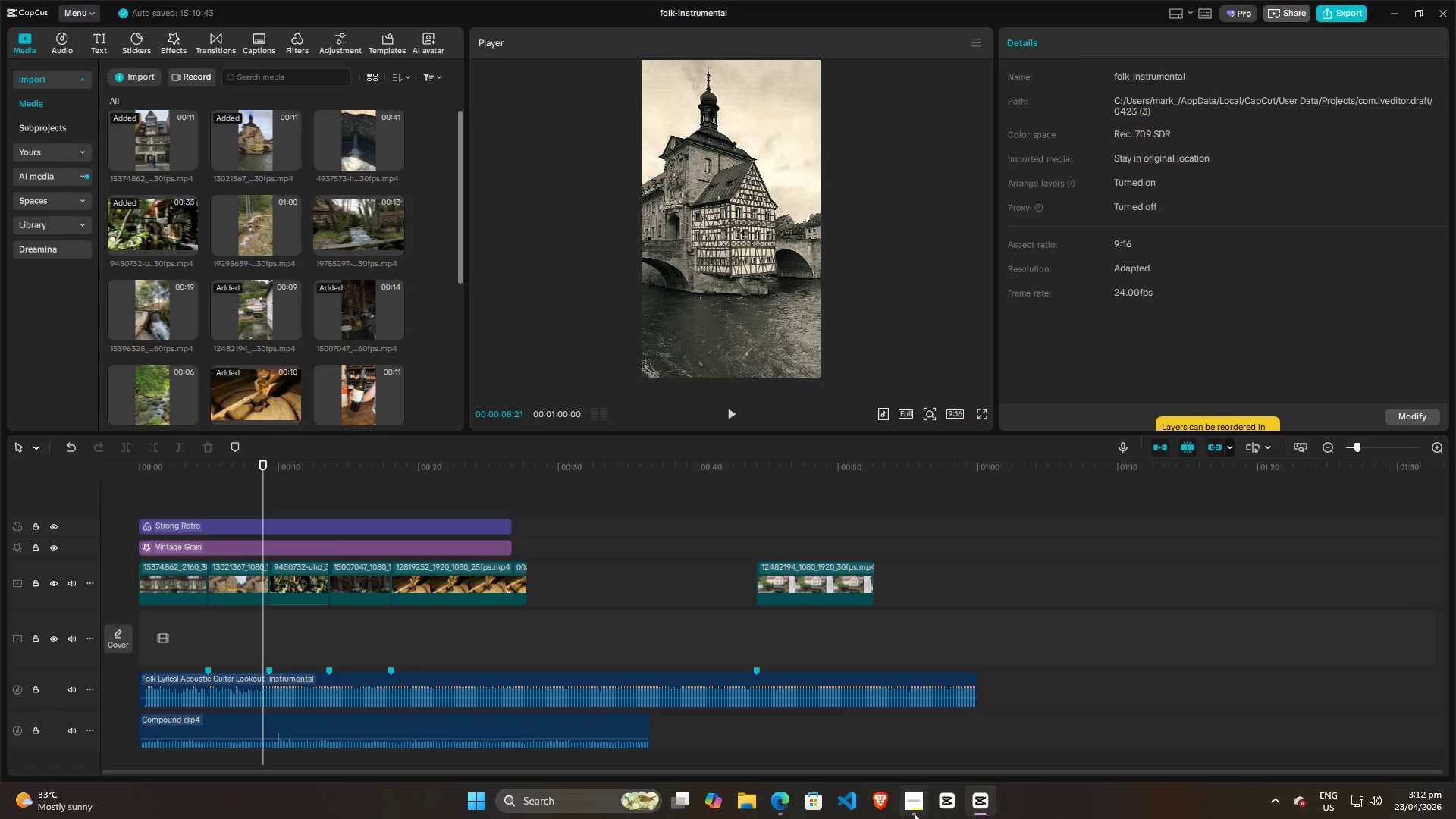 
left_click([909, 796])